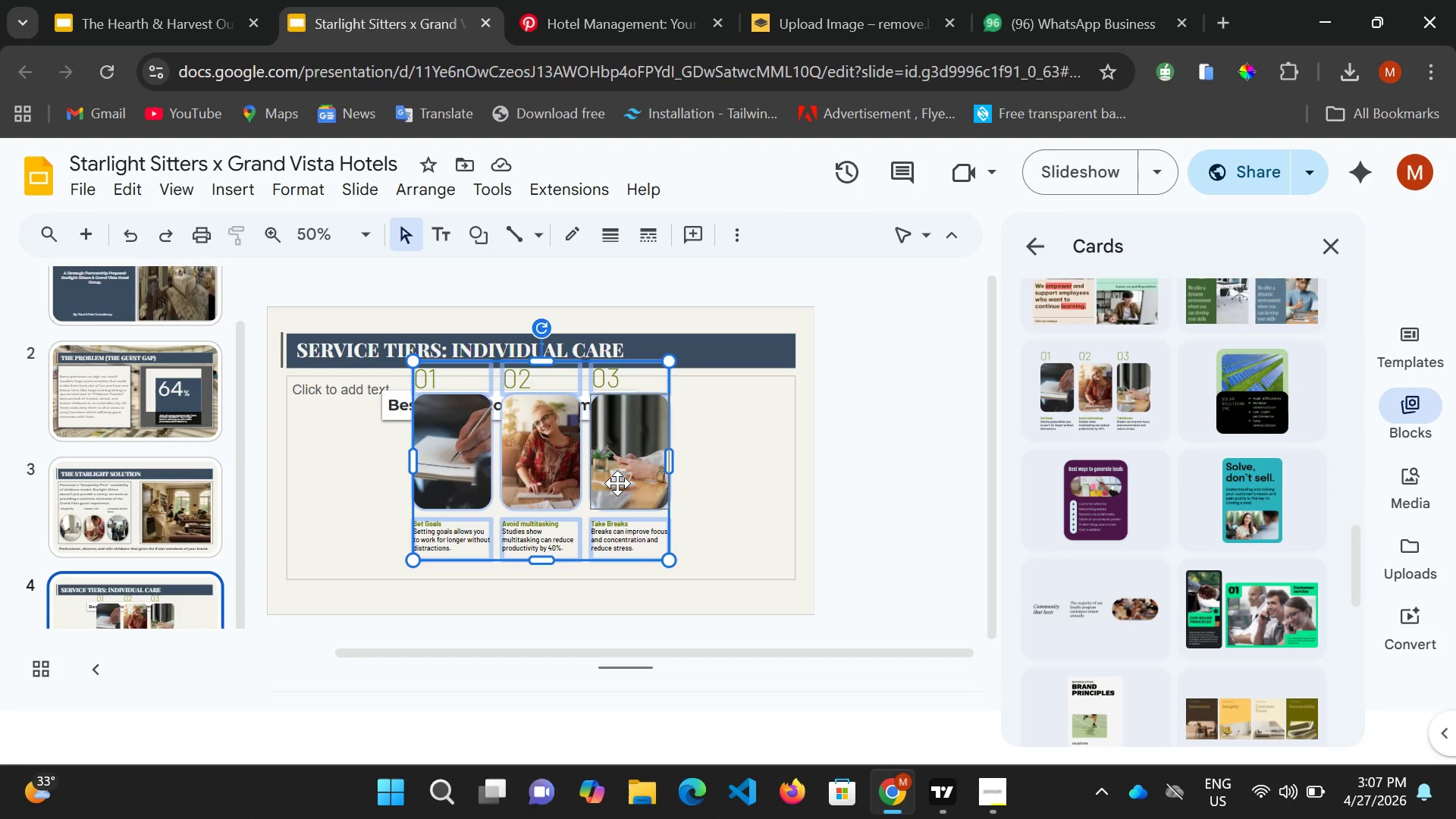 
left_click_drag(start_coordinate=[554, 458], to_coordinate=[544, 488])
 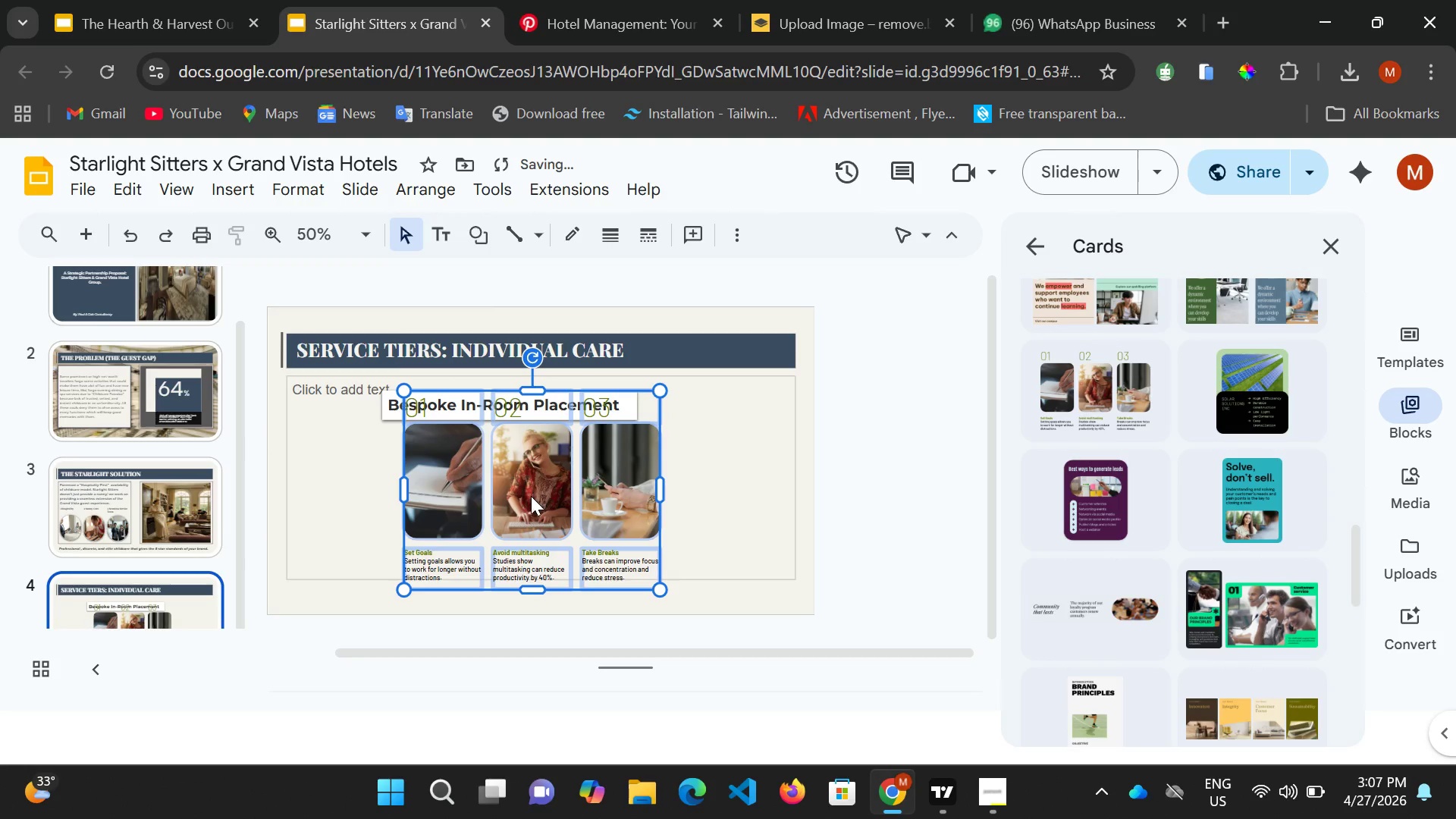 
left_click_drag(start_coordinate=[533, 492], to_coordinate=[509, 519])
 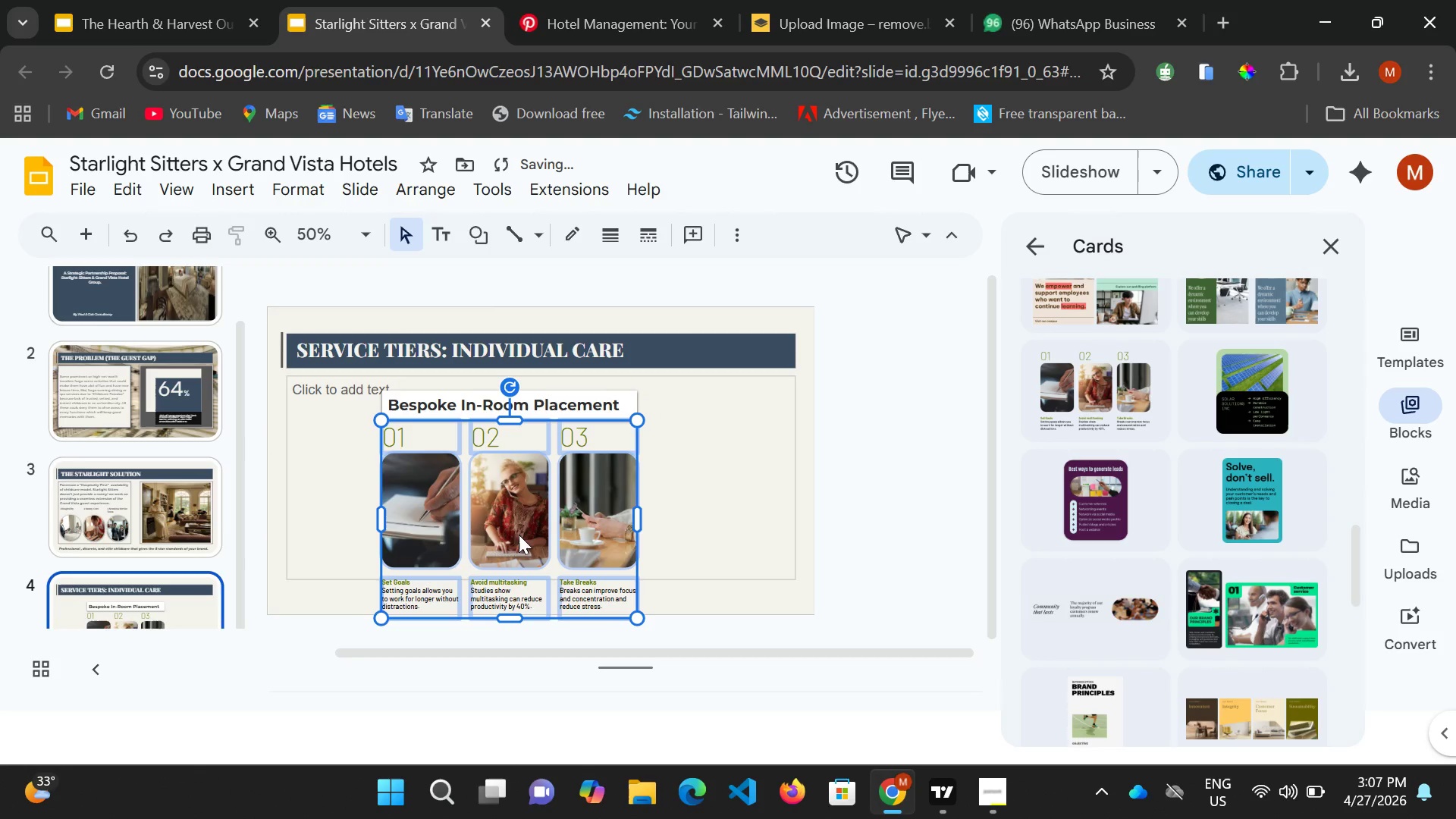 
left_click_drag(start_coordinate=[519, 534], to_coordinate=[519, 519])
 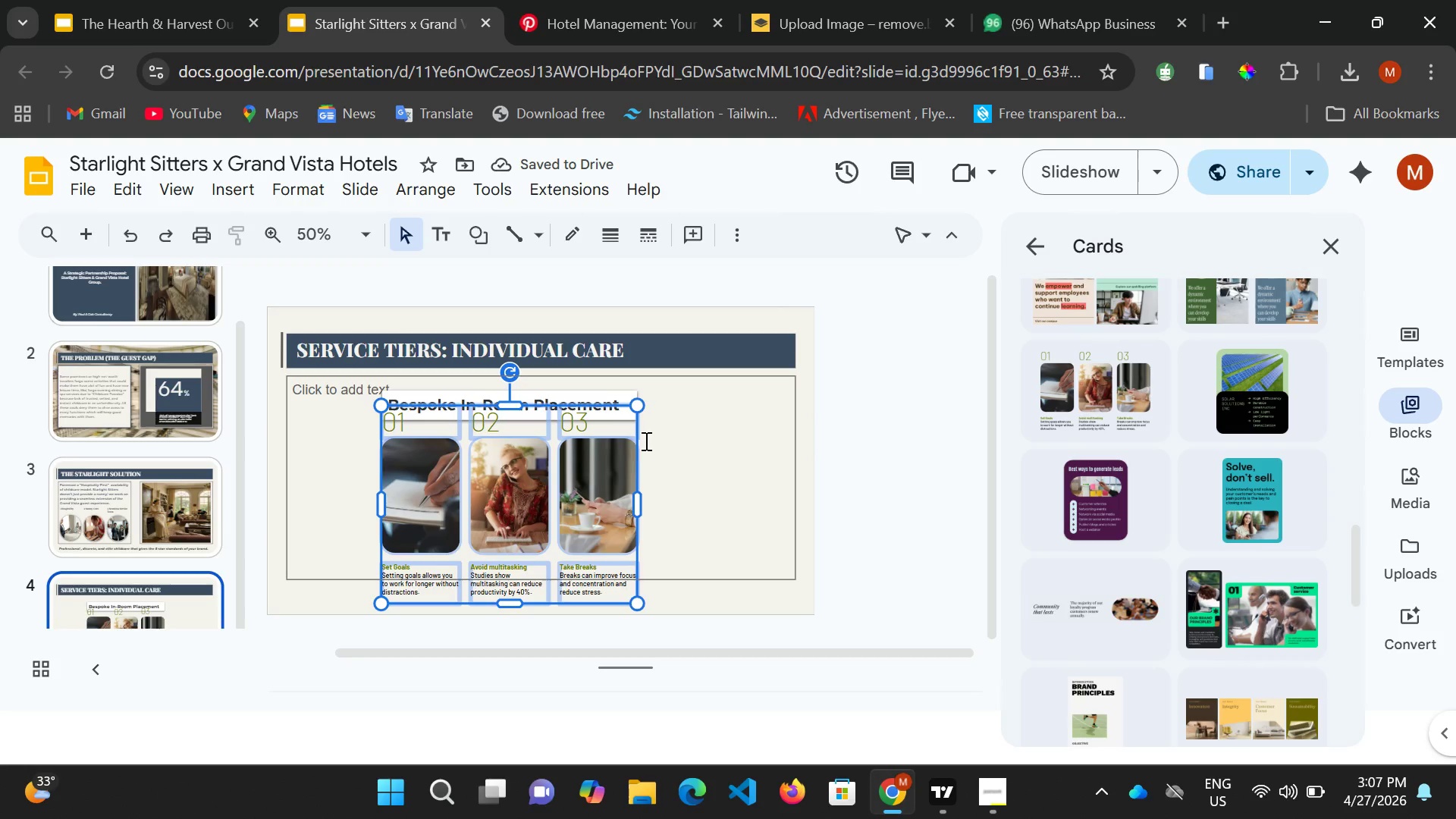 
left_click_drag(start_coordinate=[641, 408], to_coordinate=[683, 394])
 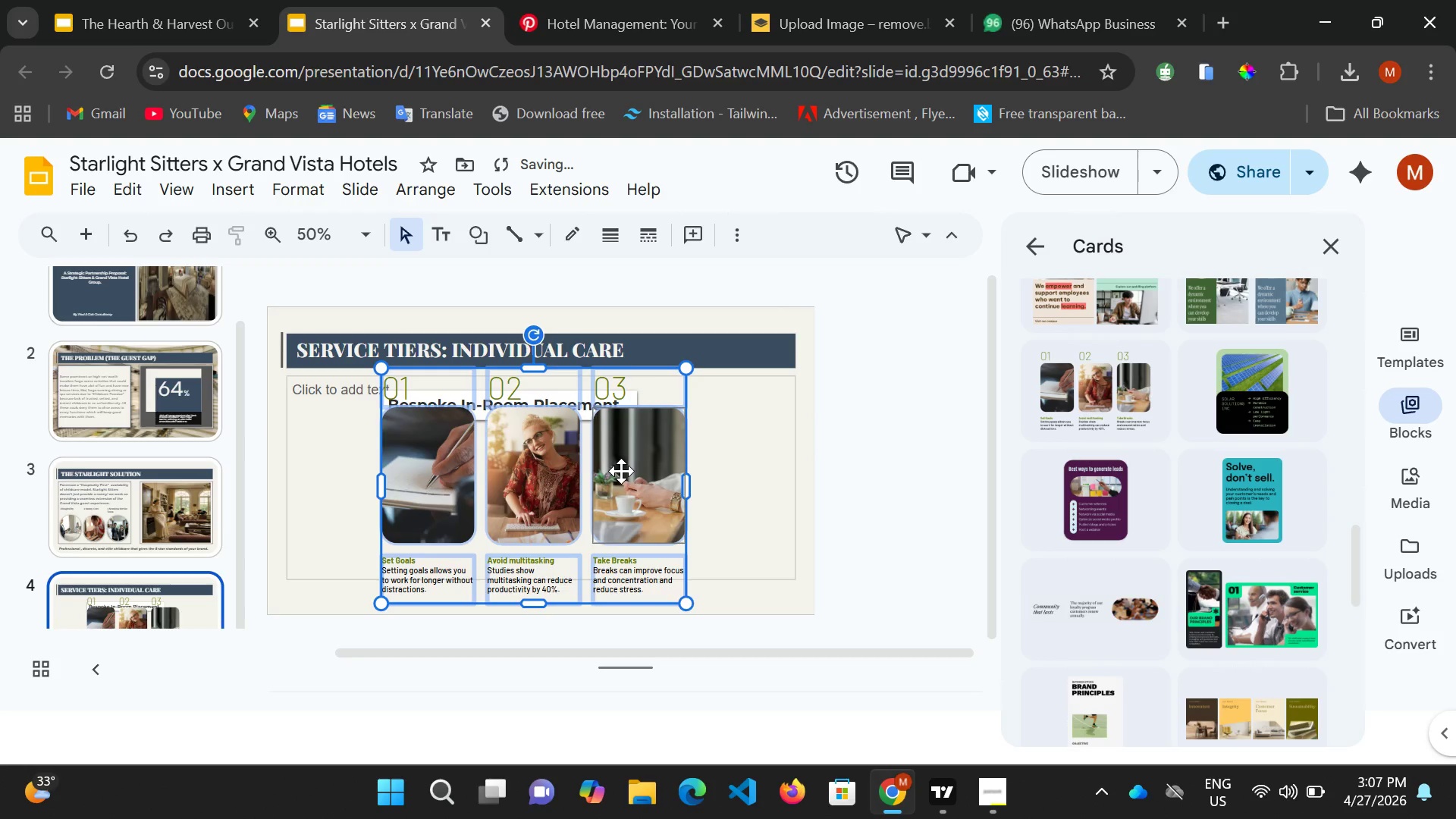 
left_click_drag(start_coordinate=[621, 471], to_coordinate=[606, 497])
 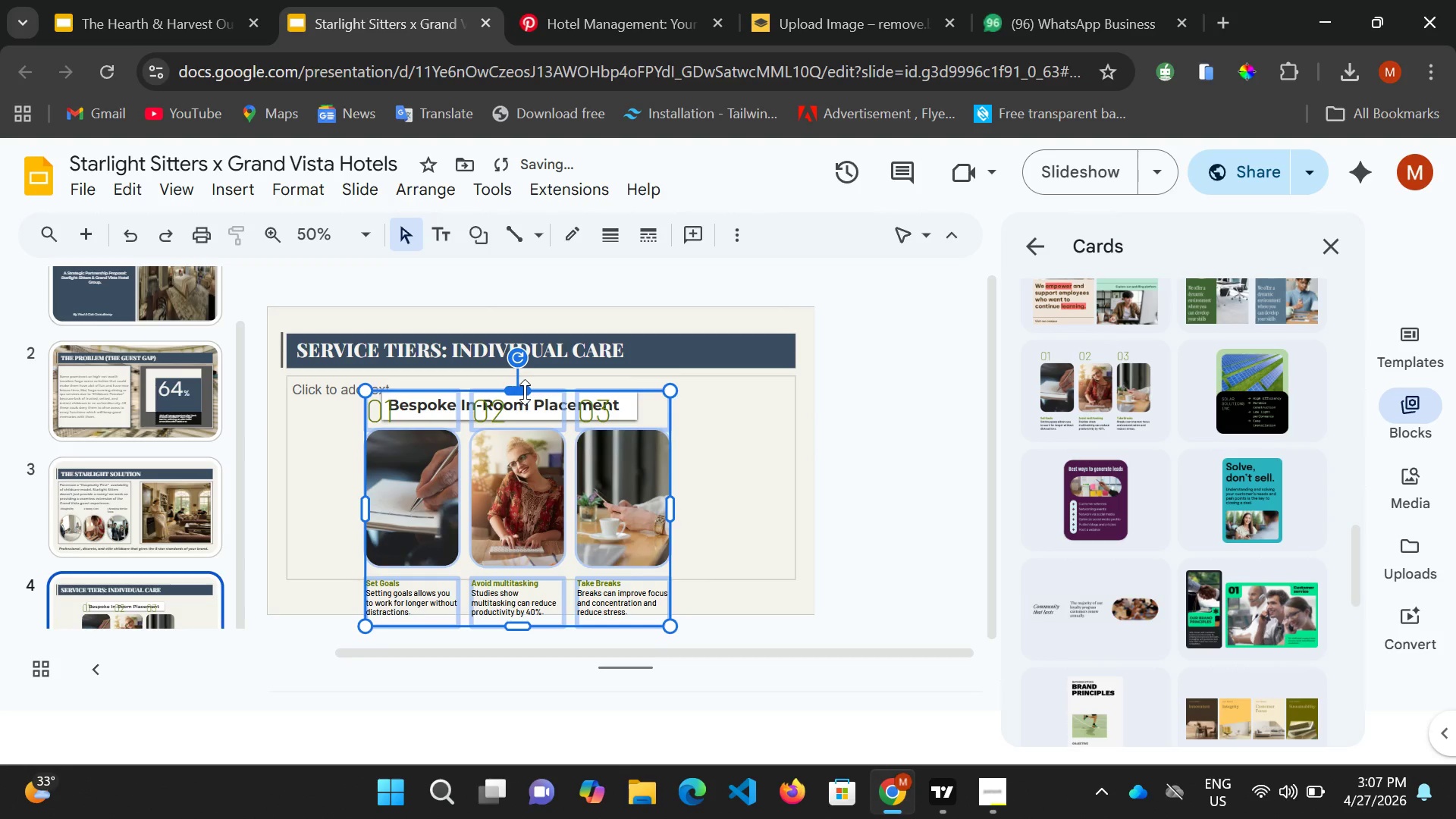 
left_click_drag(start_coordinate=[525, 392], to_coordinate=[521, 419])
 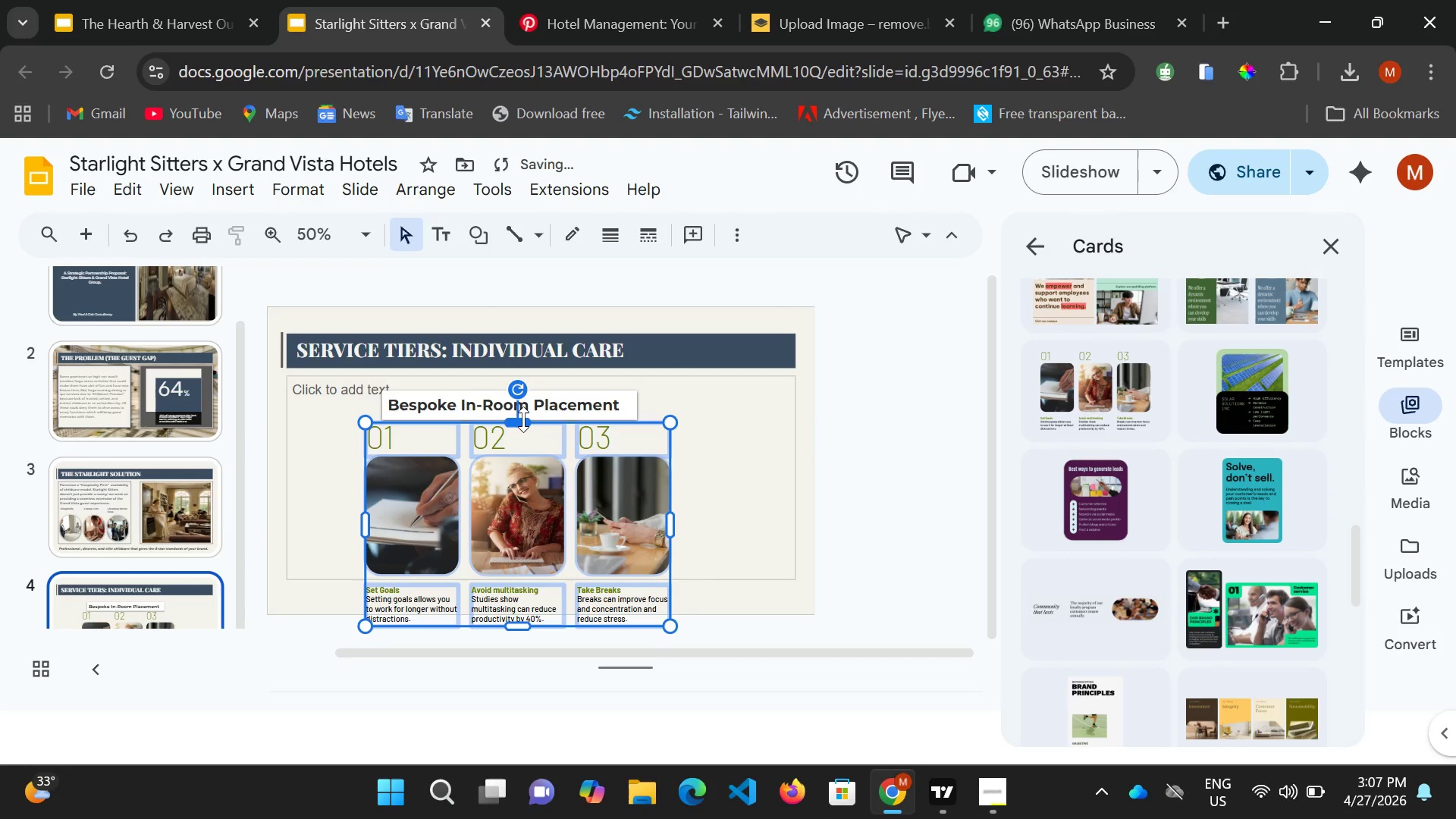 
left_click_drag(start_coordinate=[523, 419], to_coordinate=[521, 434])
 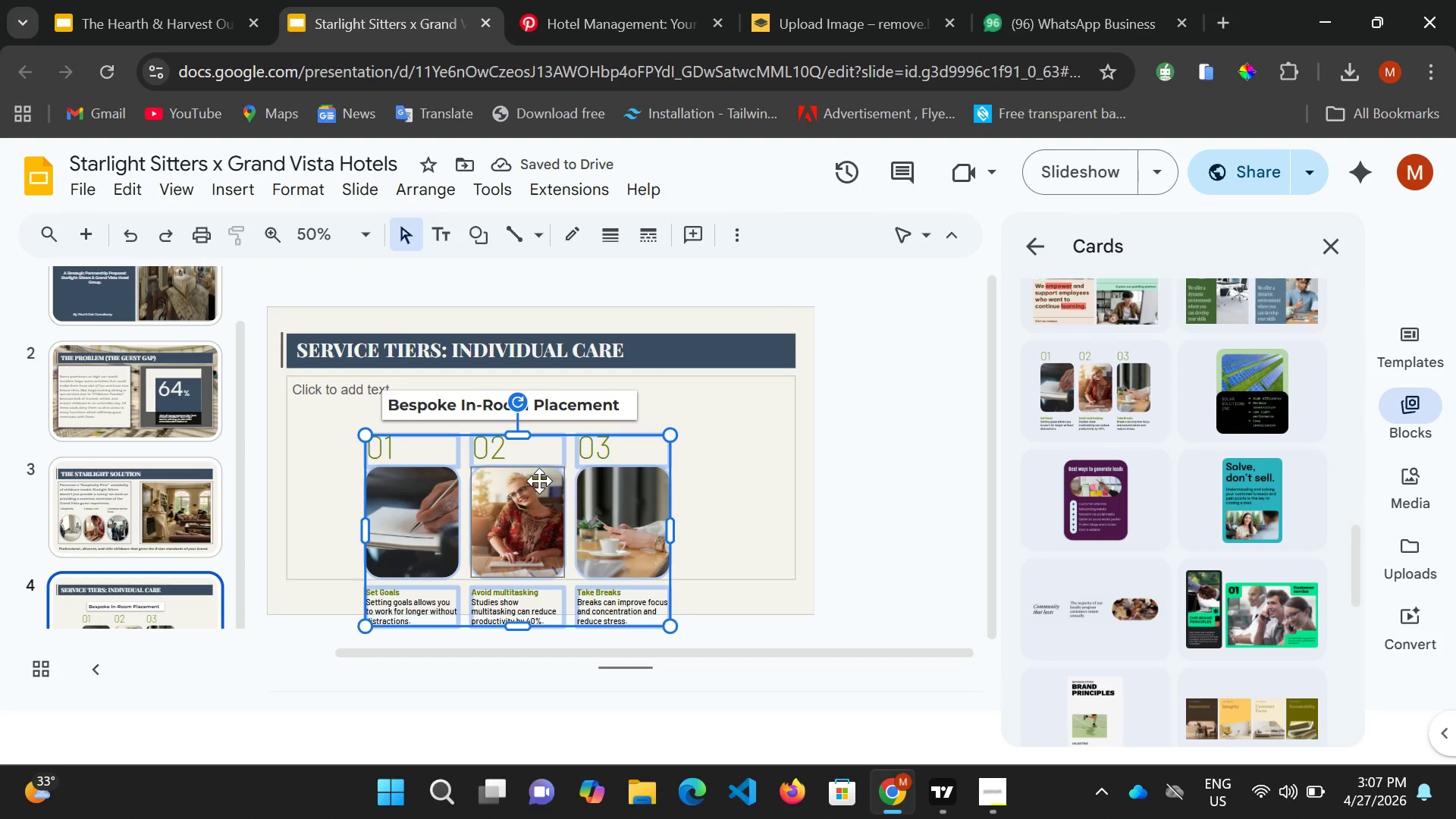 
key(ArrowUp)
 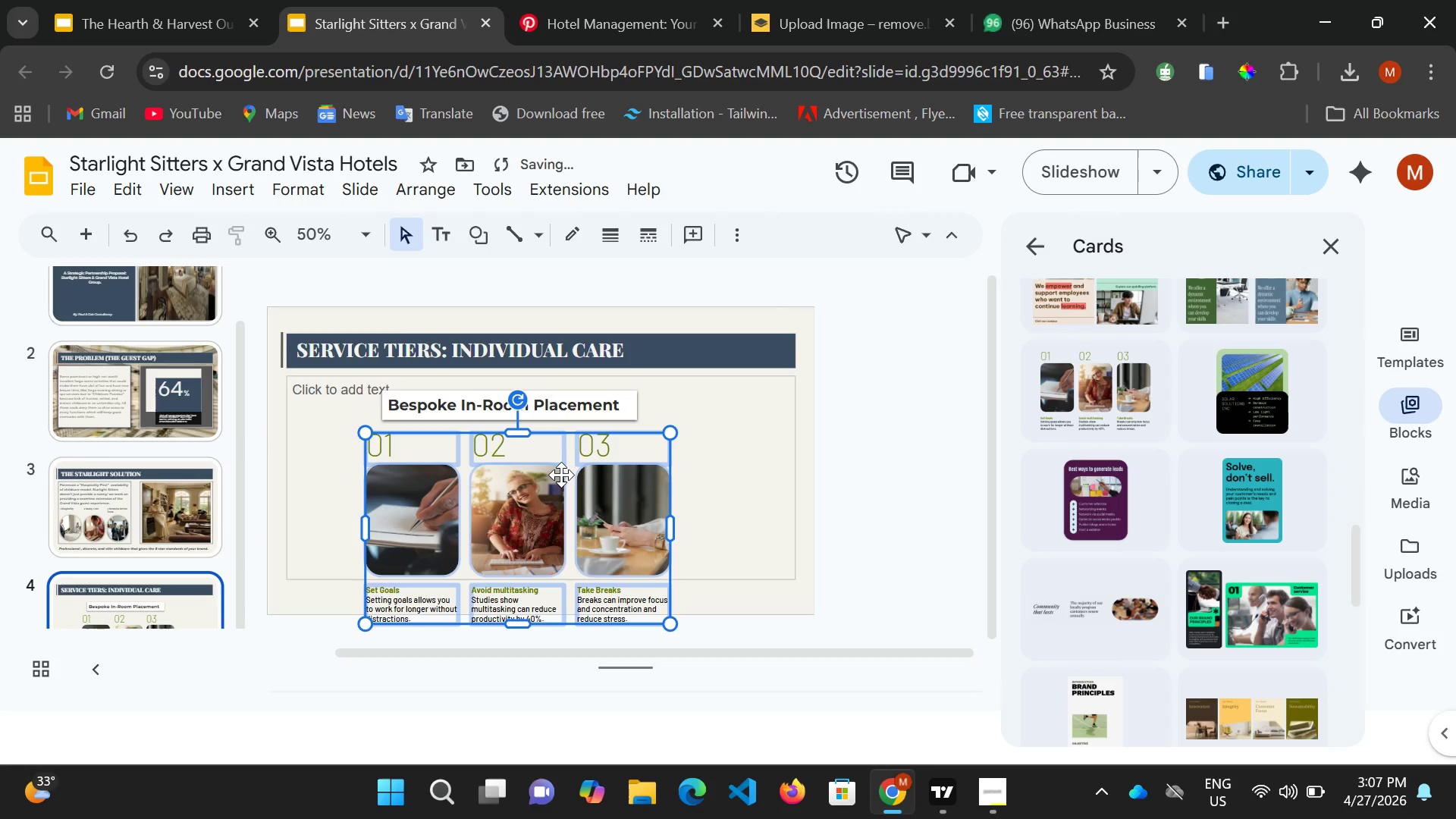 
key(ArrowUp)
 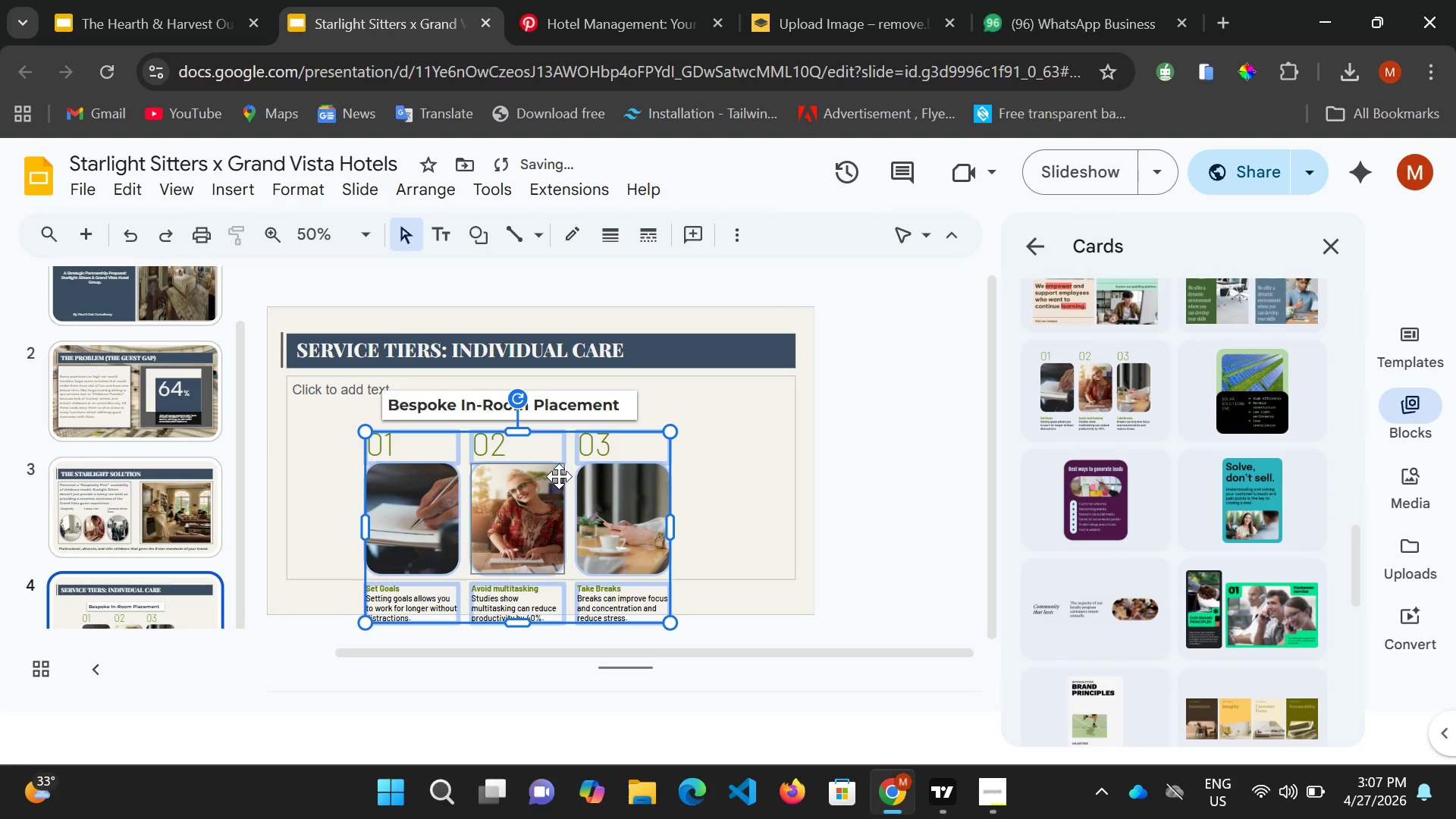 
key(ArrowUp)
 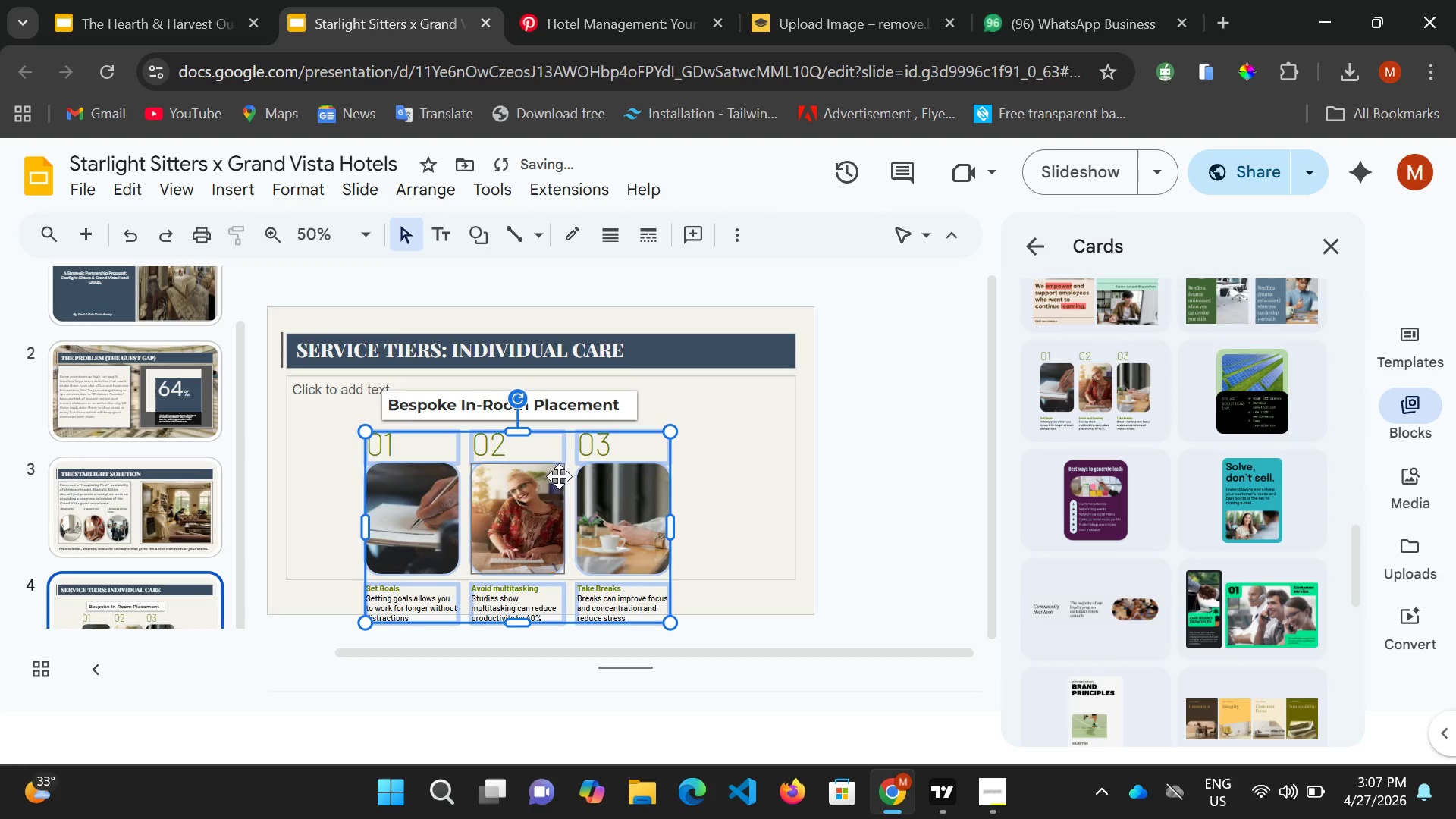 
key(ArrowUp)
 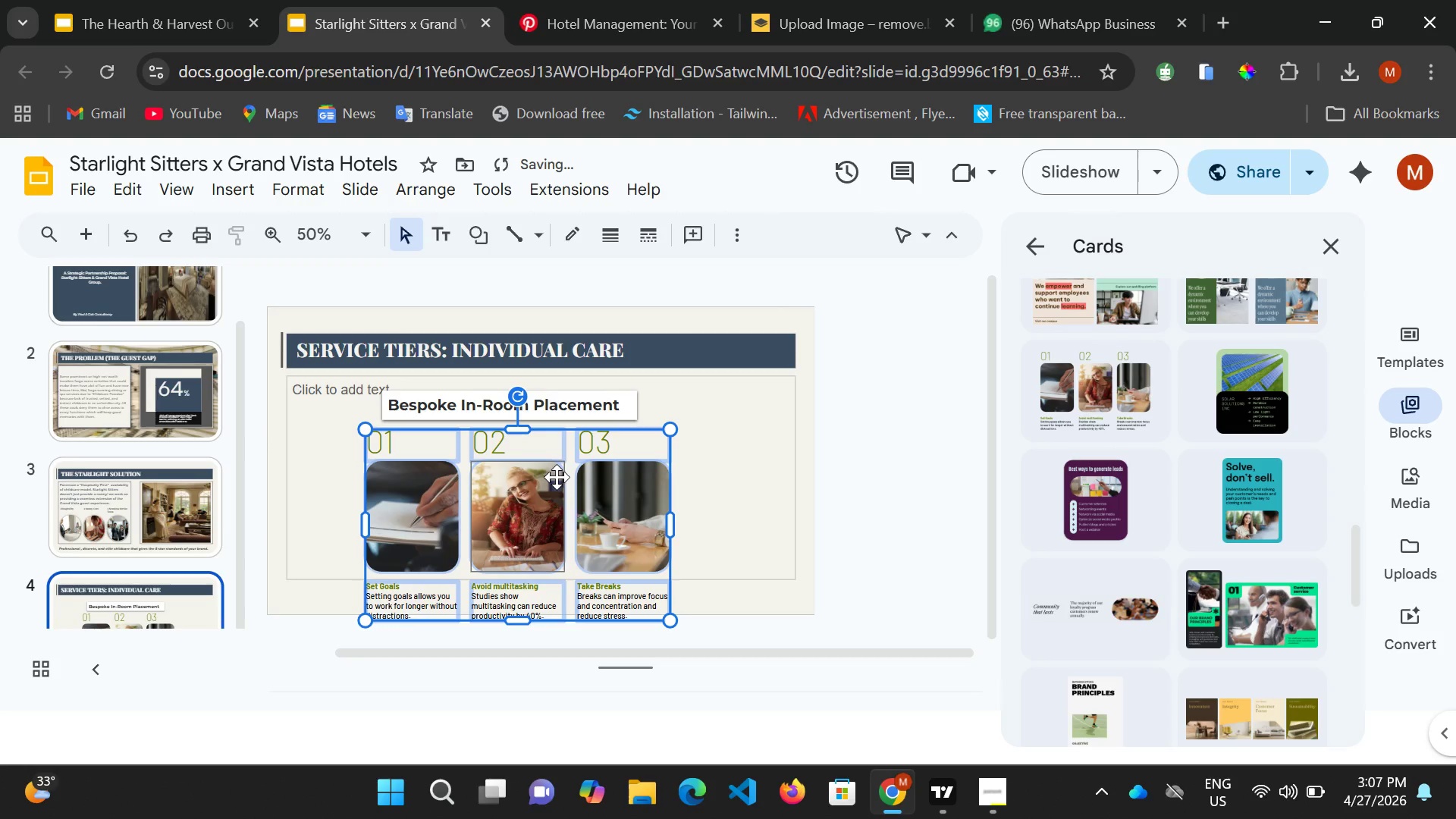 
key(ArrowUp)
 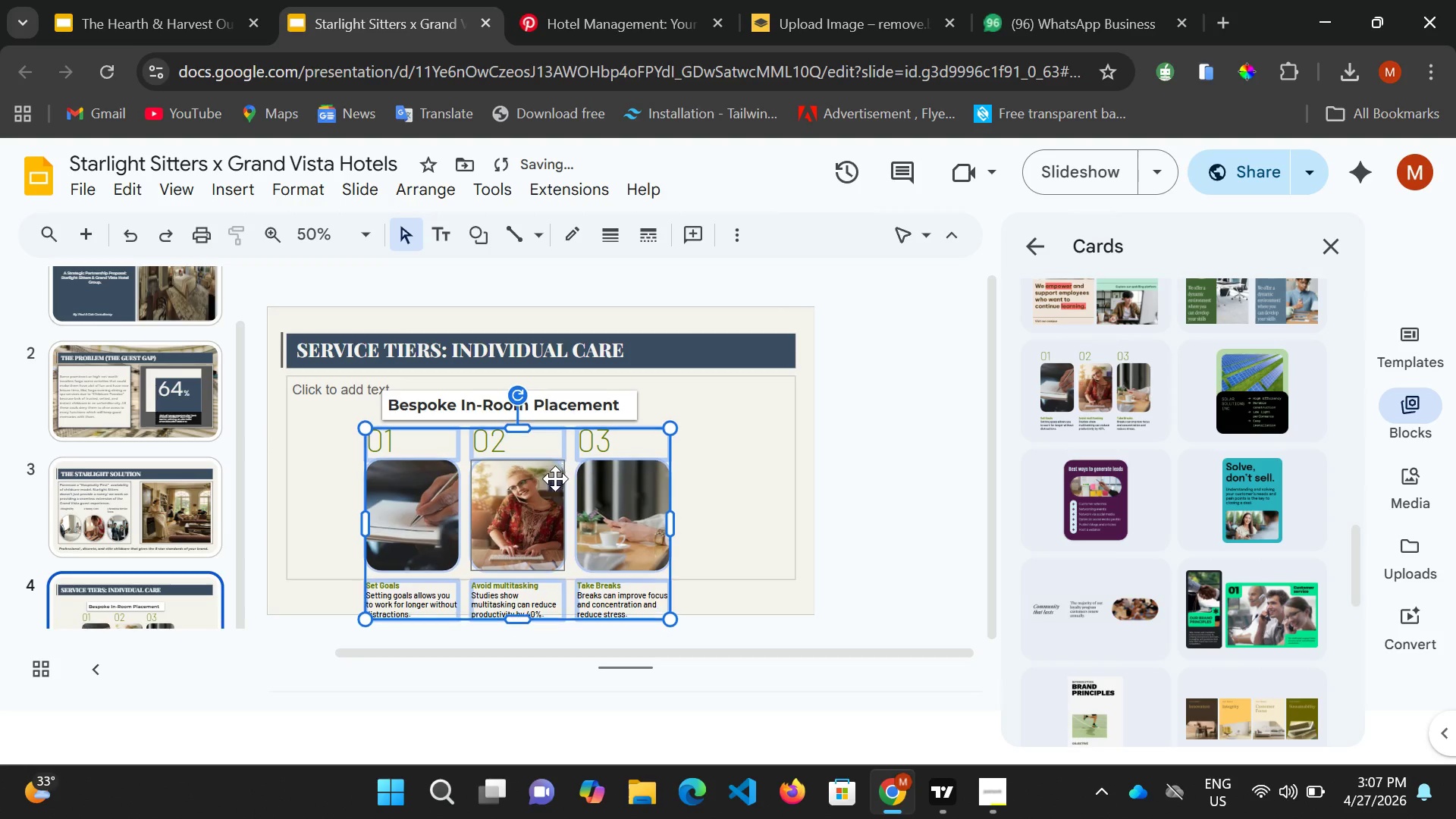 
key(ArrowUp)
 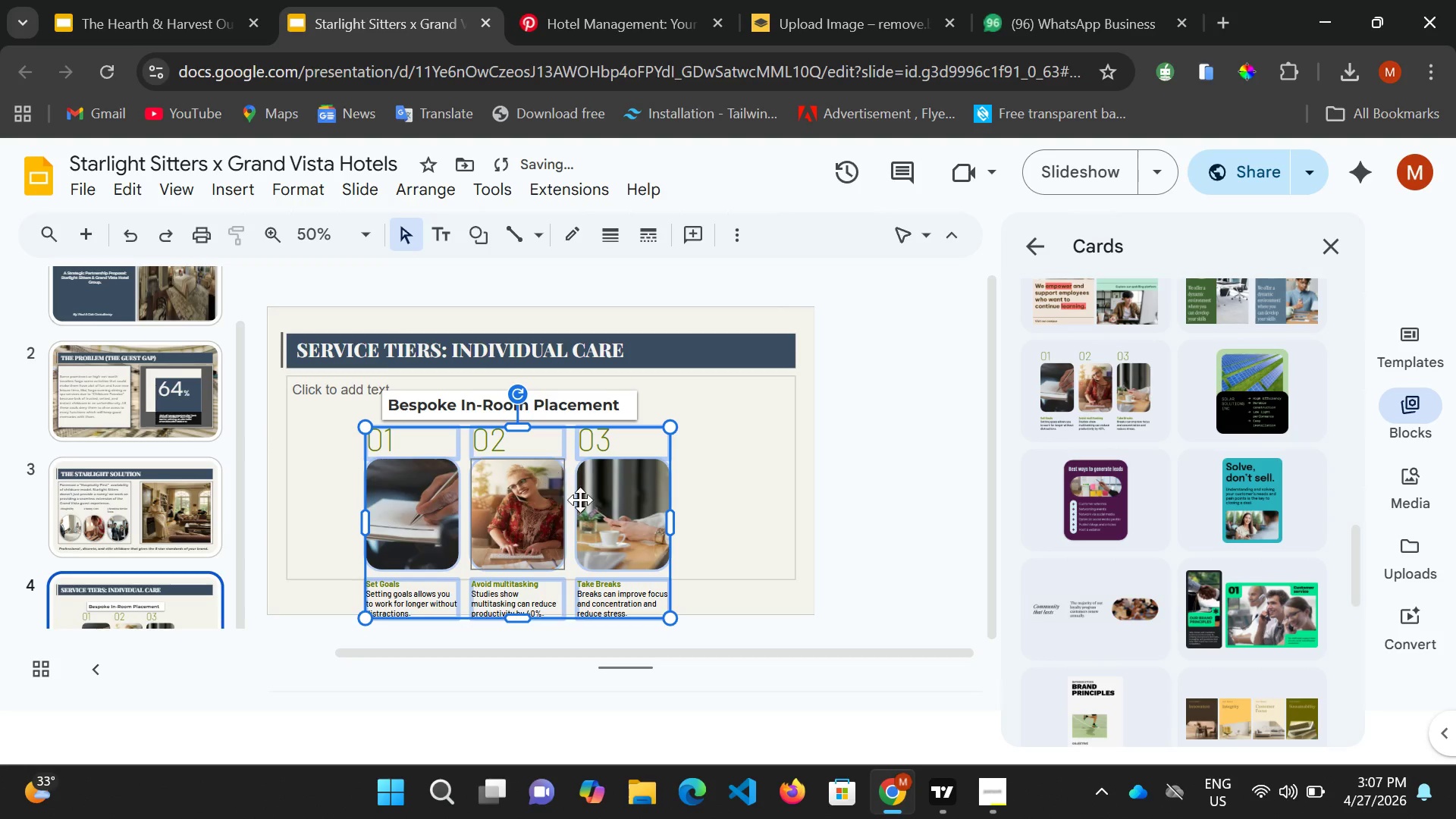 
key(ArrowUp)
 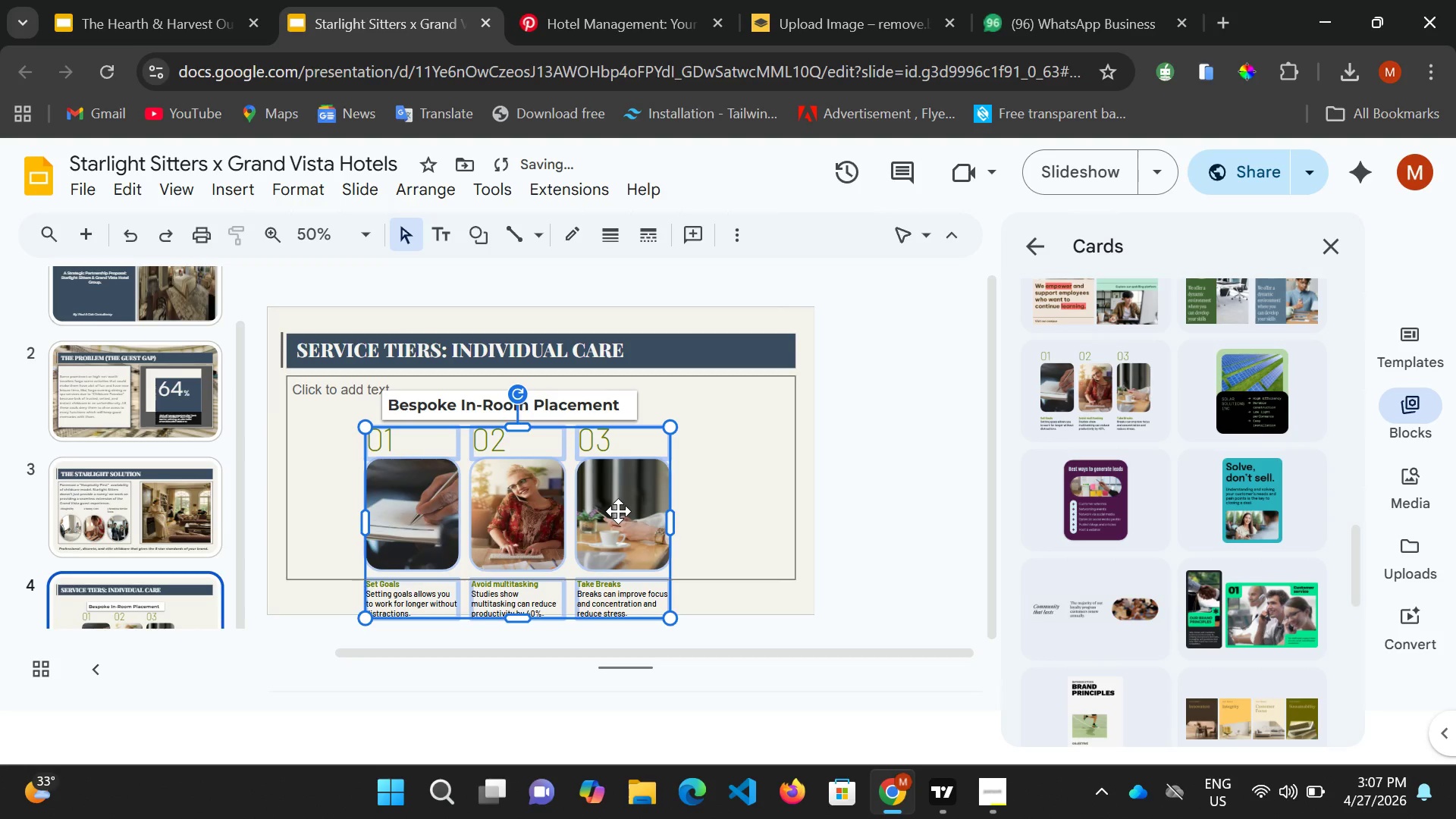 
key(ArrowUp)
 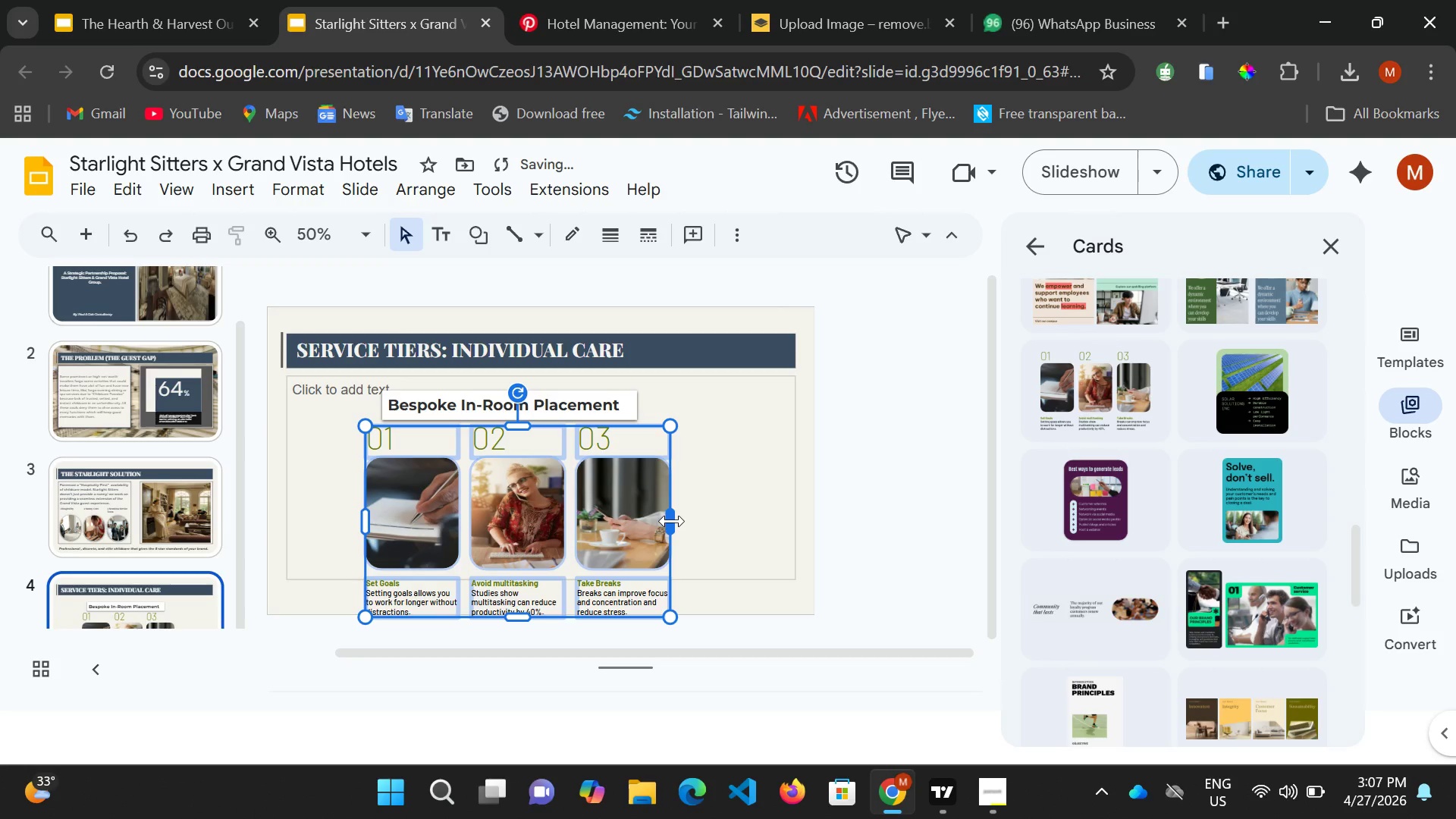 
left_click_drag(start_coordinate=[672, 521], to_coordinate=[708, 522])
 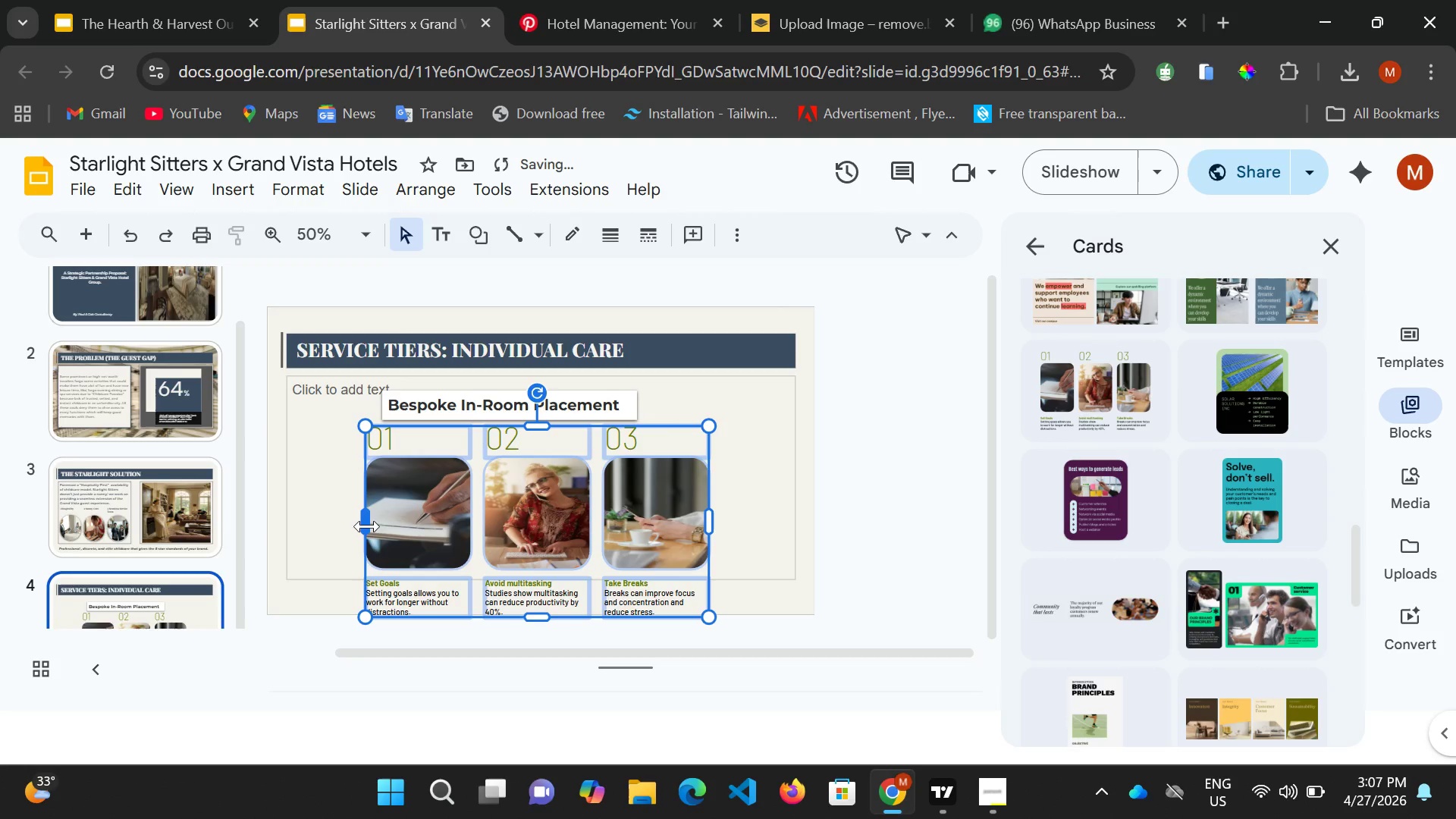 
left_click_drag(start_coordinate=[367, 526], to_coordinate=[332, 521])
 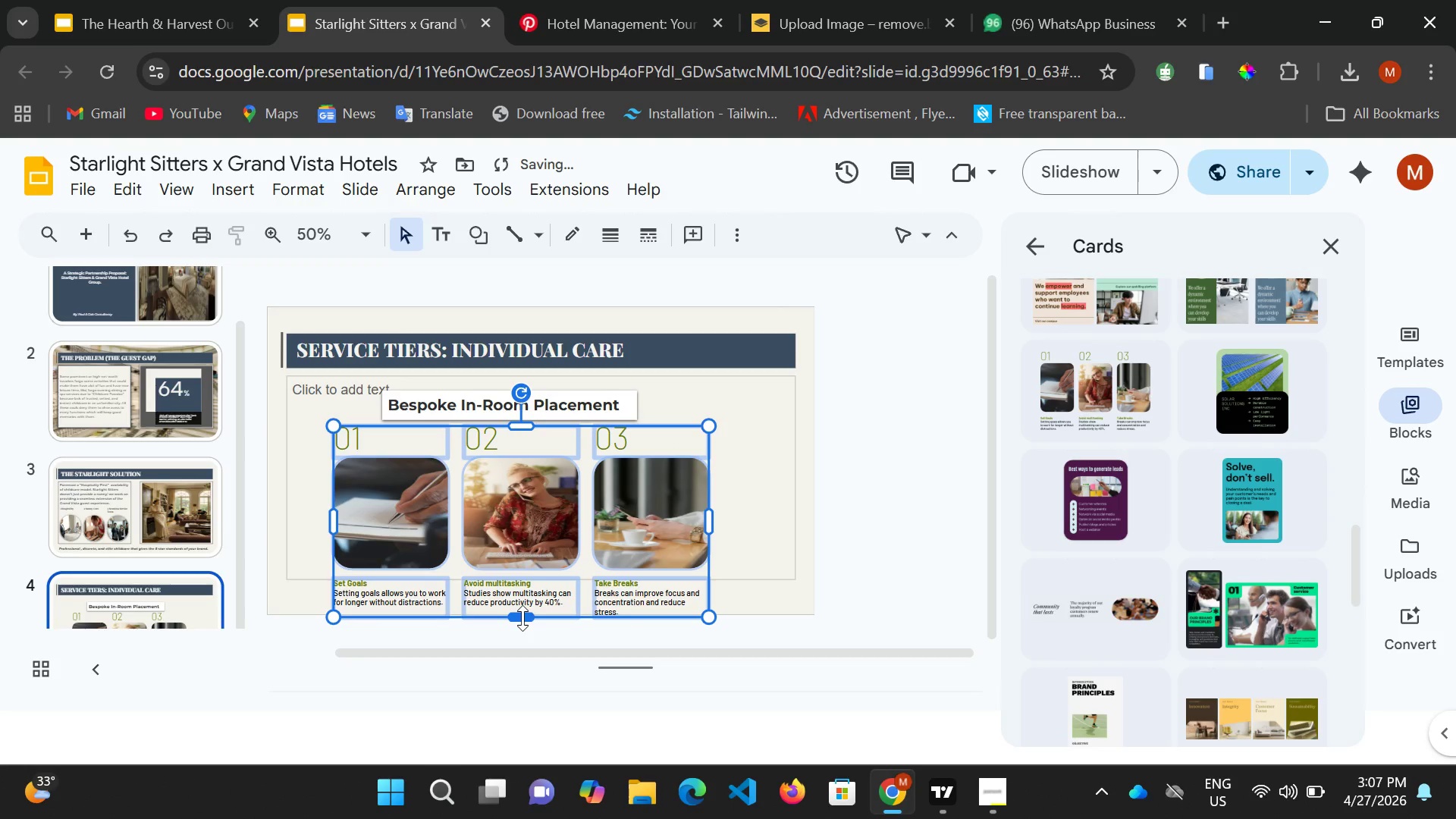 
left_click_drag(start_coordinate=[522, 618], to_coordinate=[522, 604])
 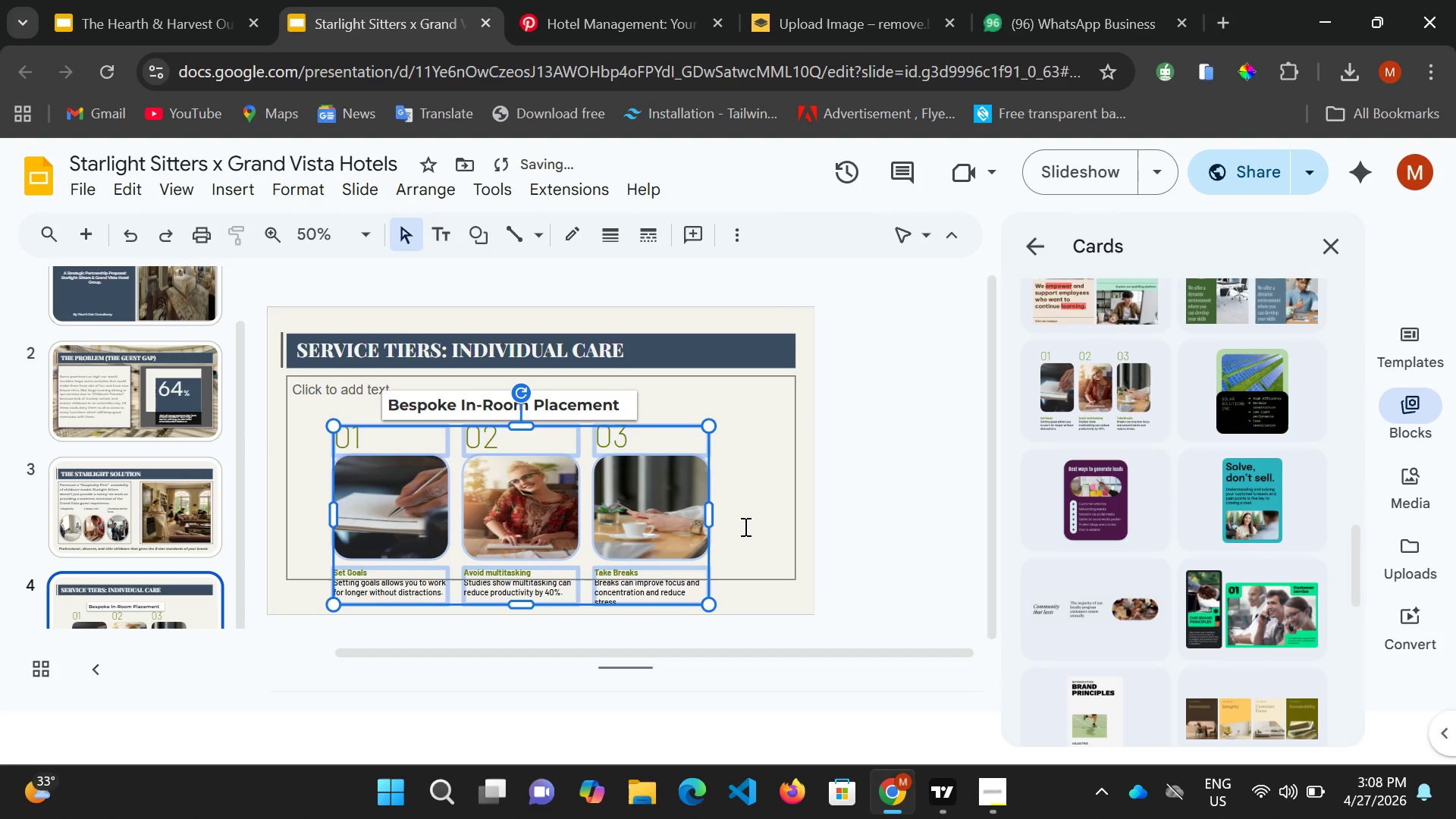 
left_click([748, 525])
 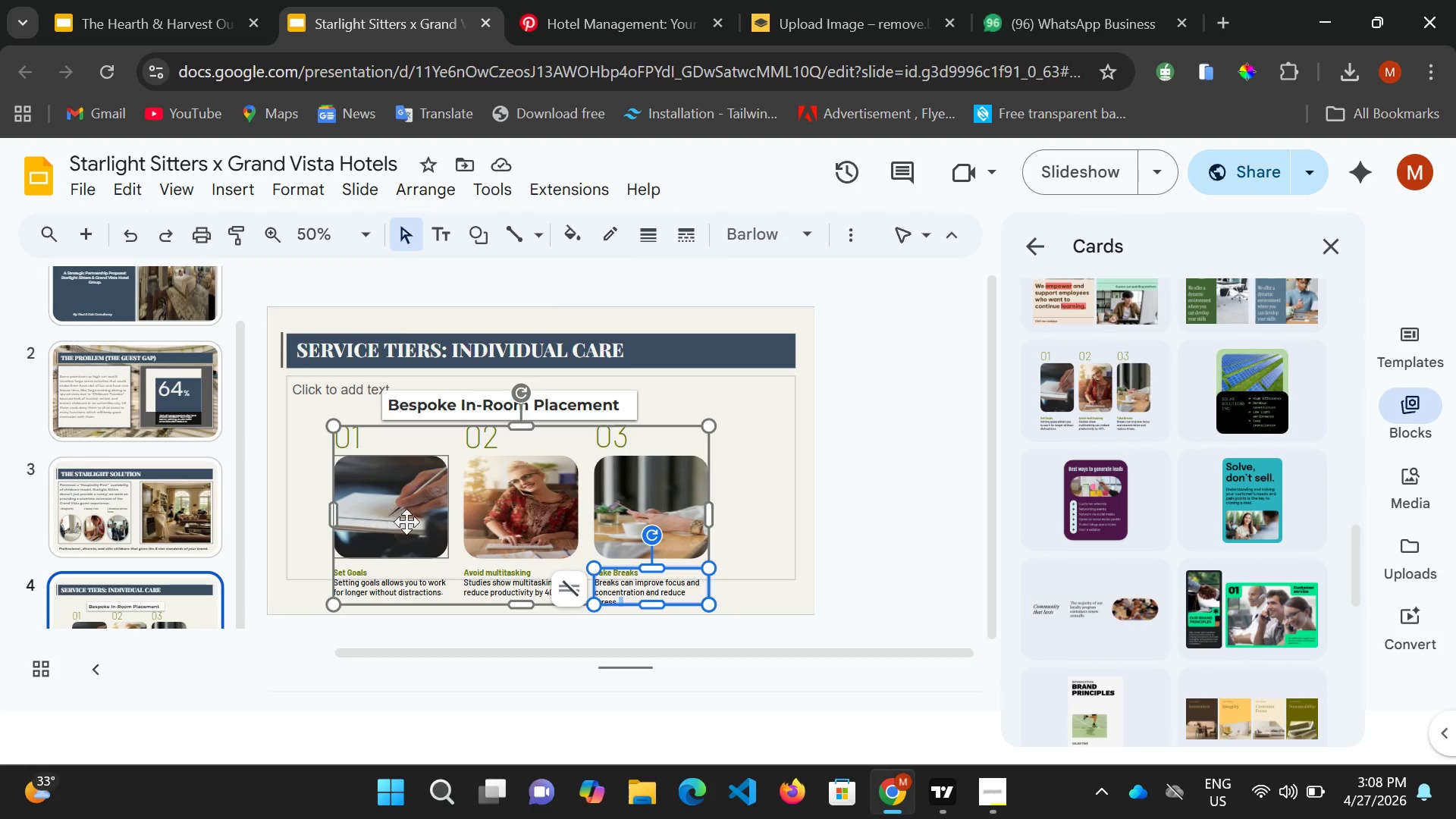 
left_click([415, 589])
 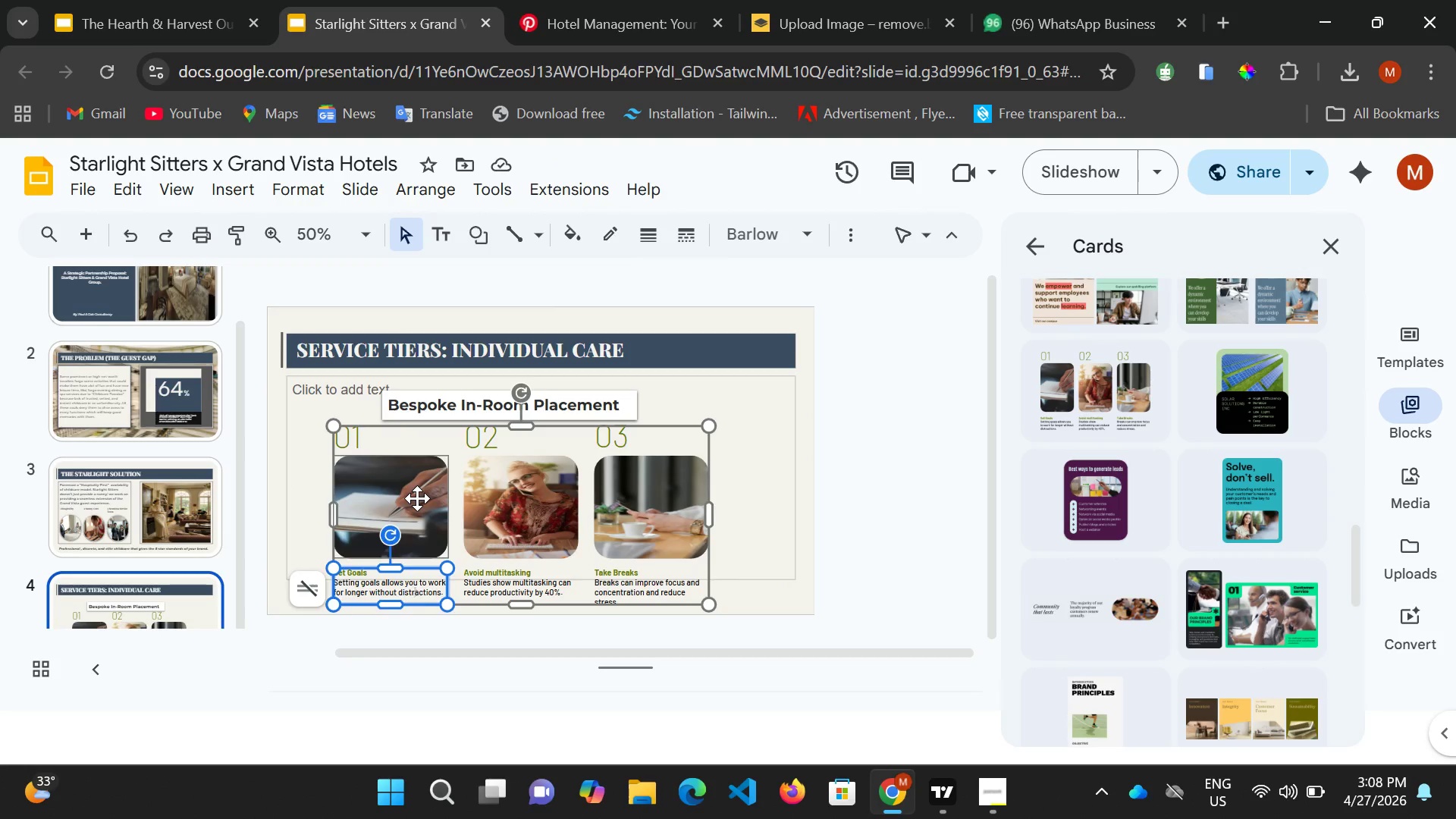 
left_click([417, 498])
 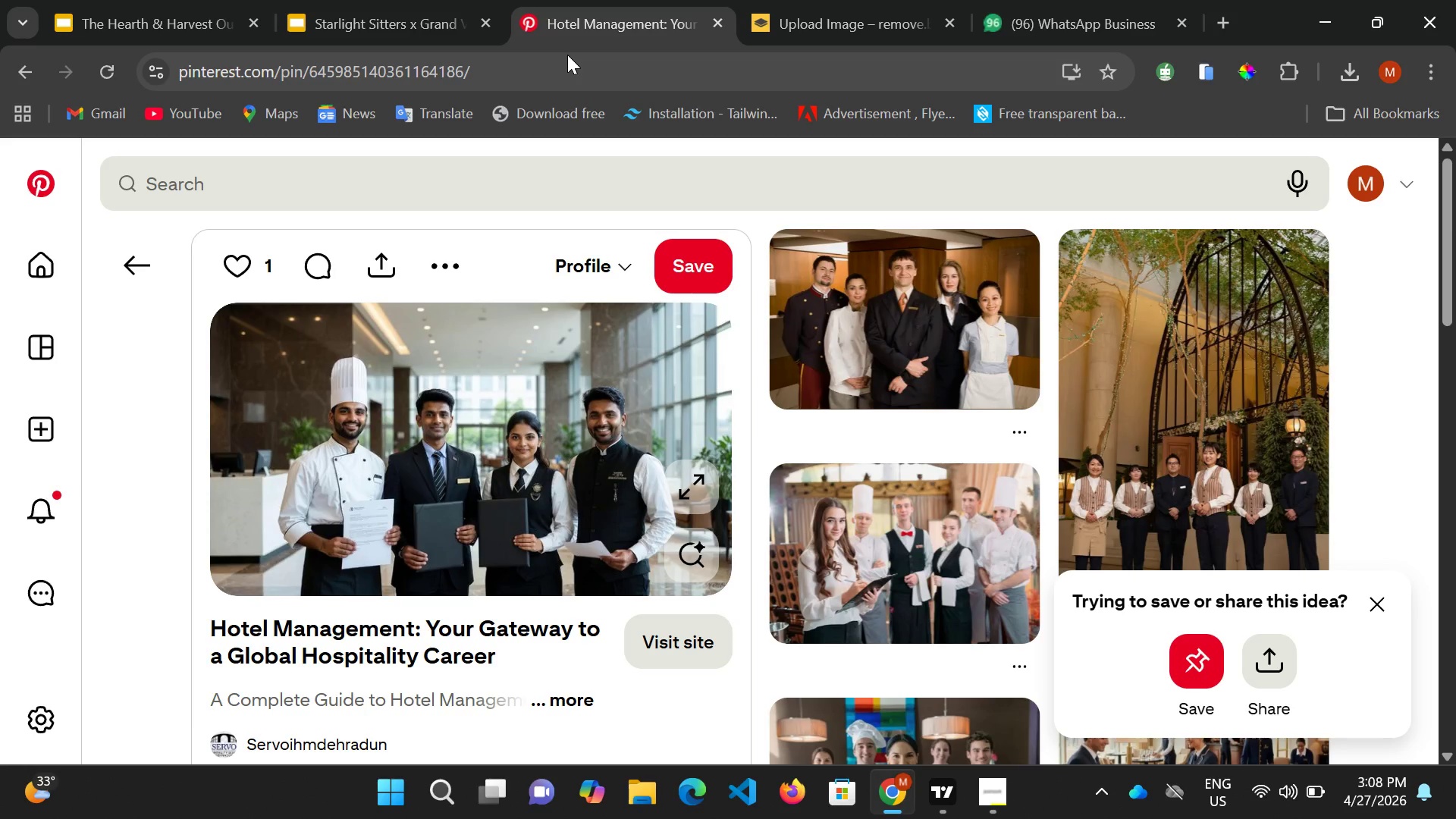 
left_click([444, 165])
 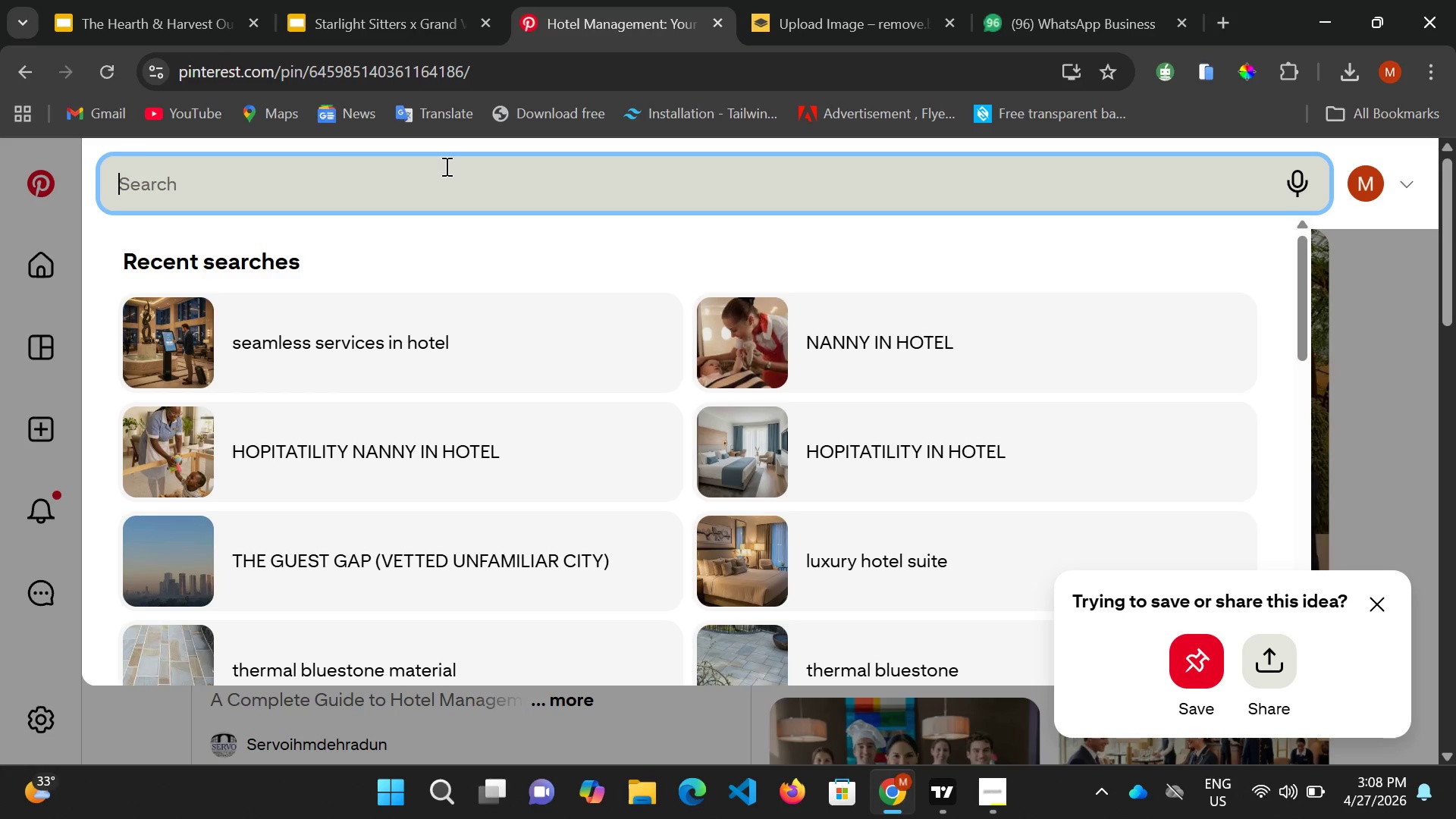 
type(ONON-ON TAIL)
 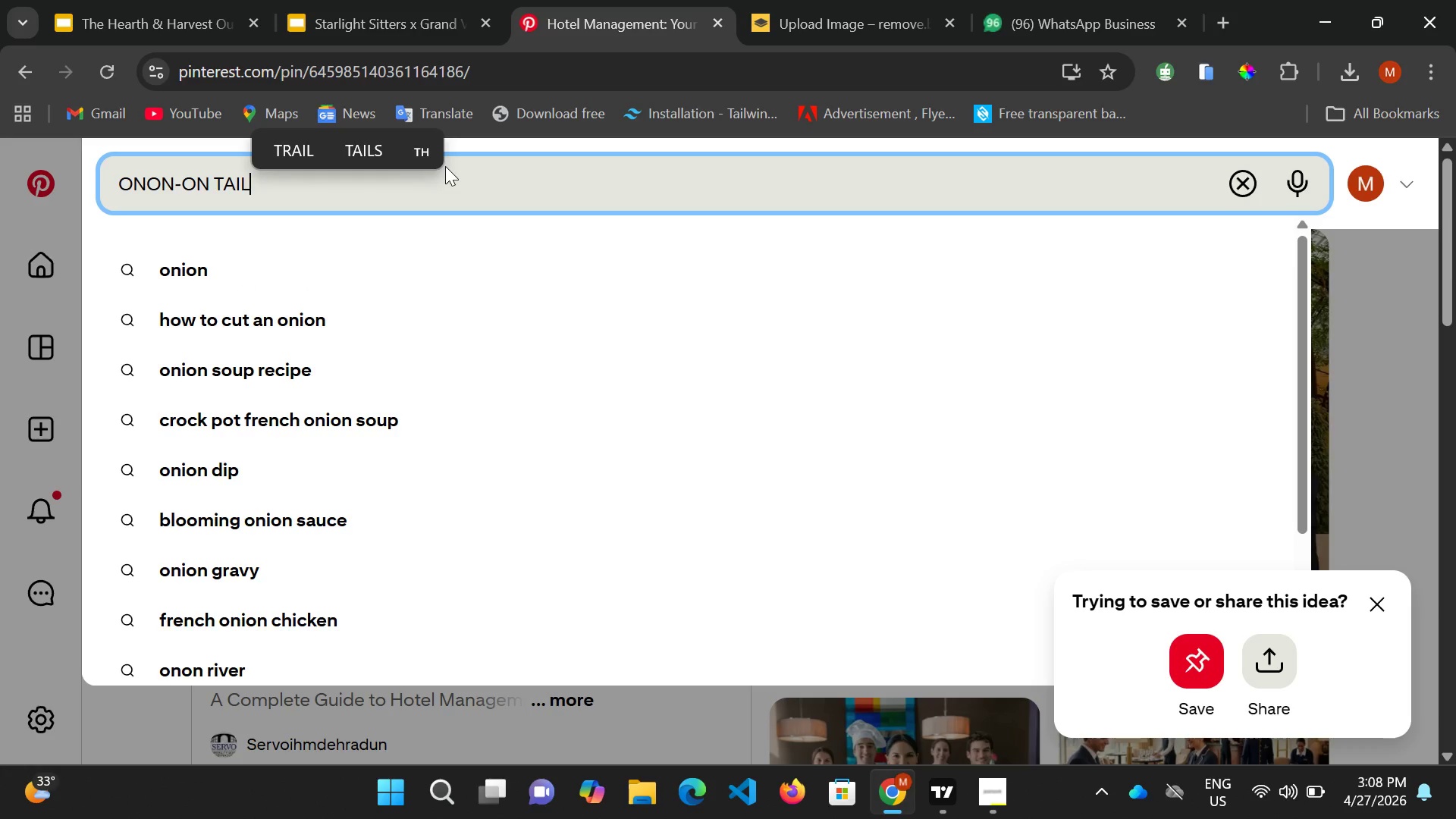 
type(ORED ATTENTION)
 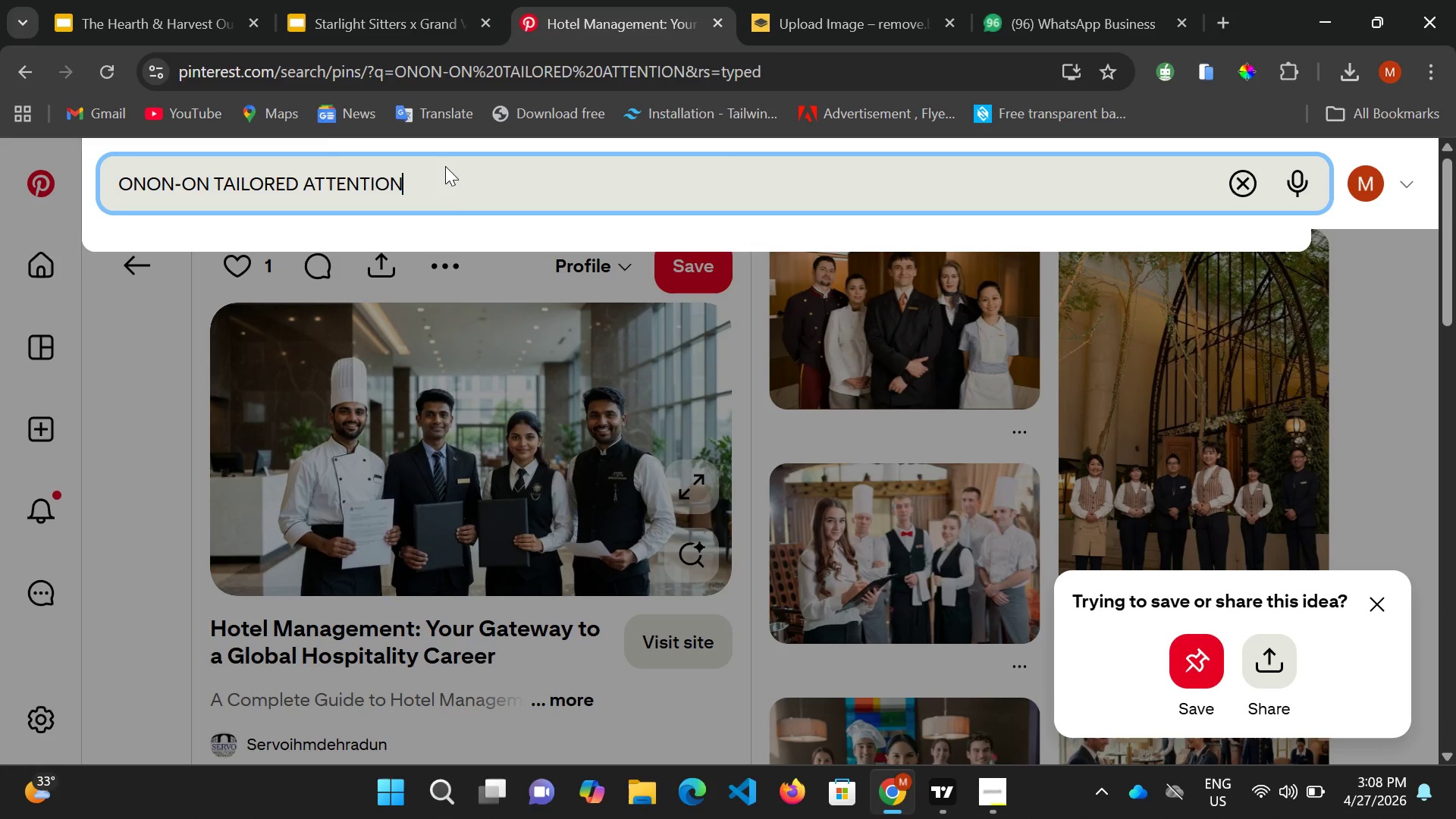 
key(Enter)
 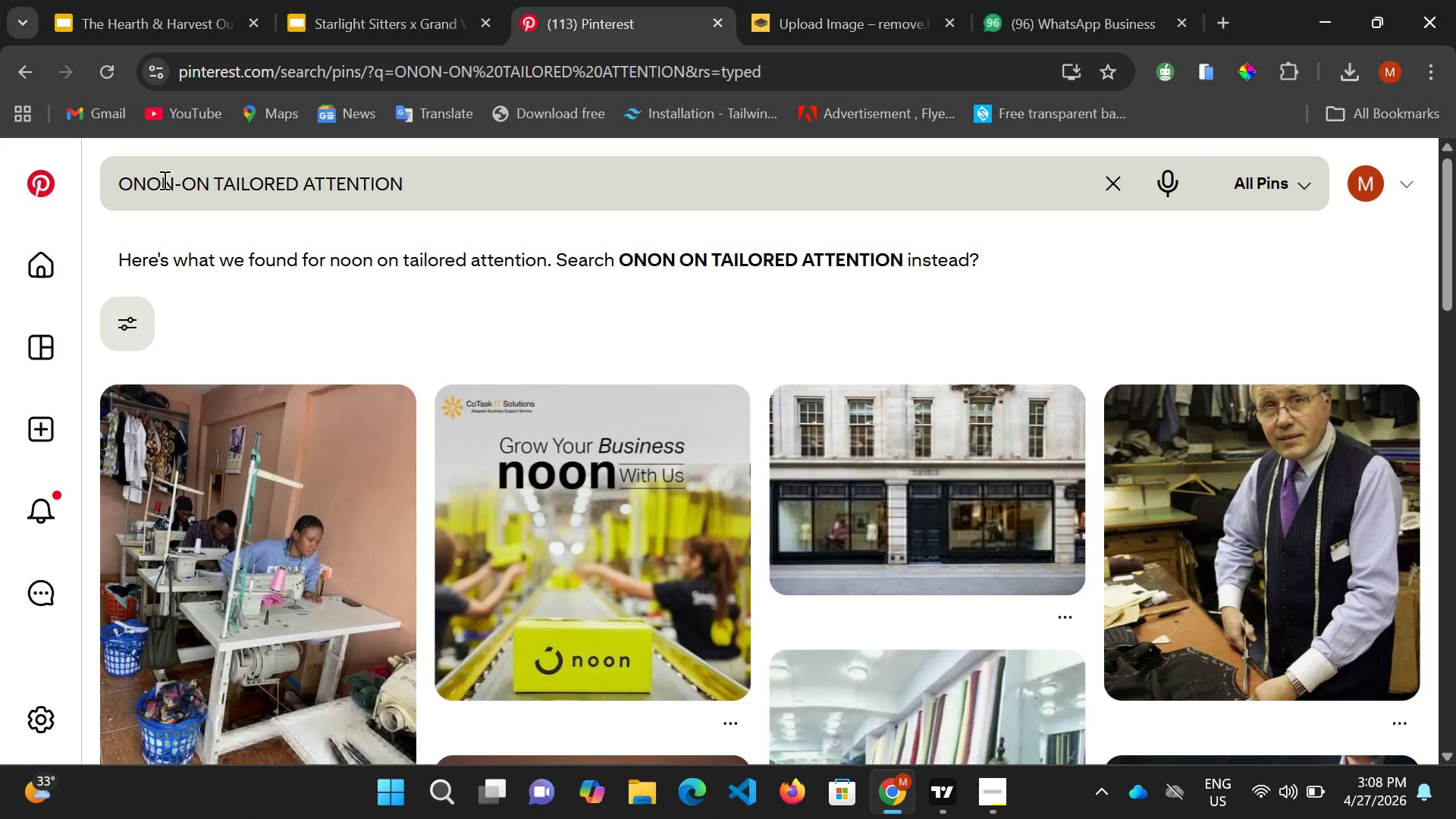 
wait(7.86)
 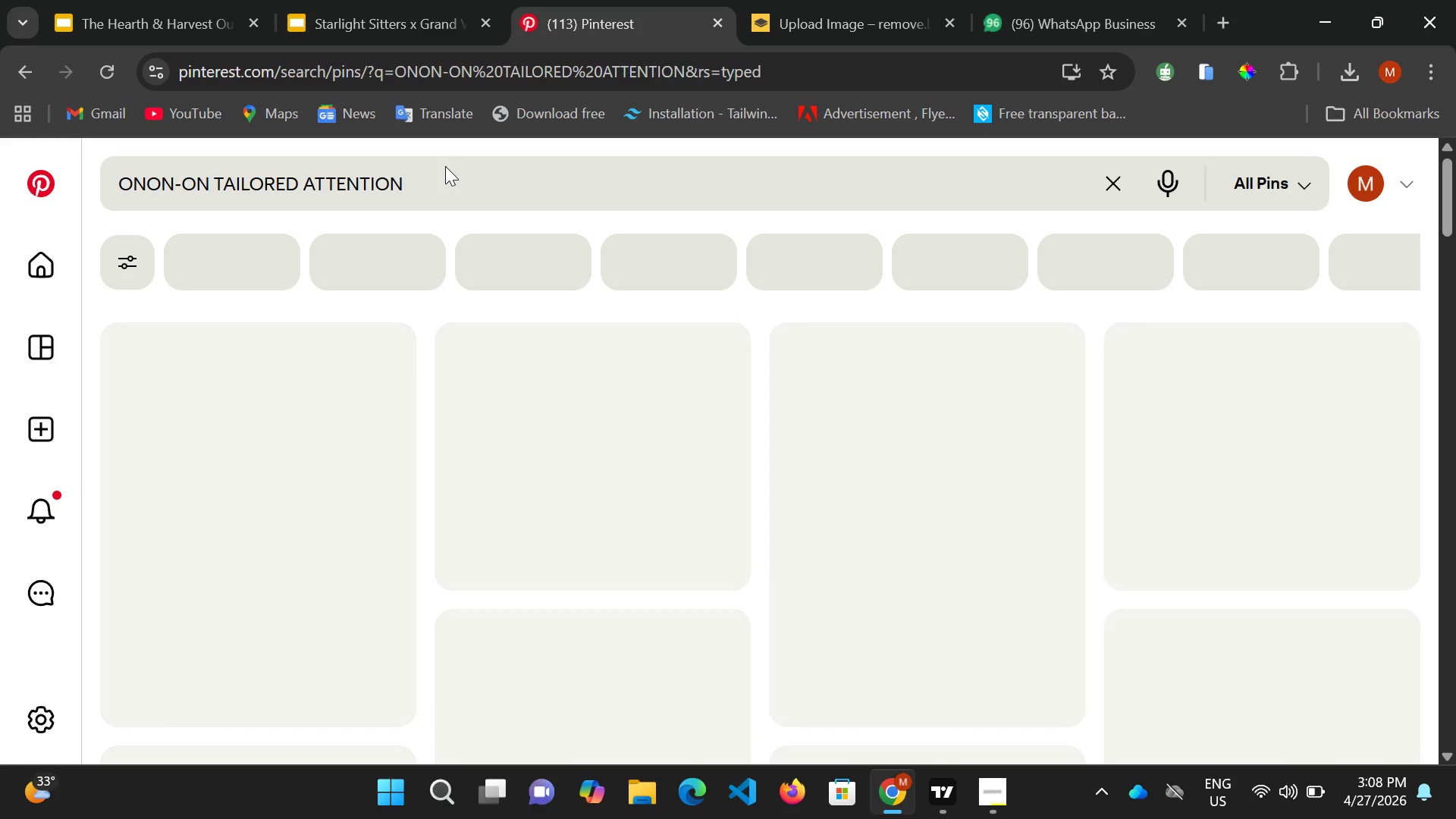 
key(Backspace)
 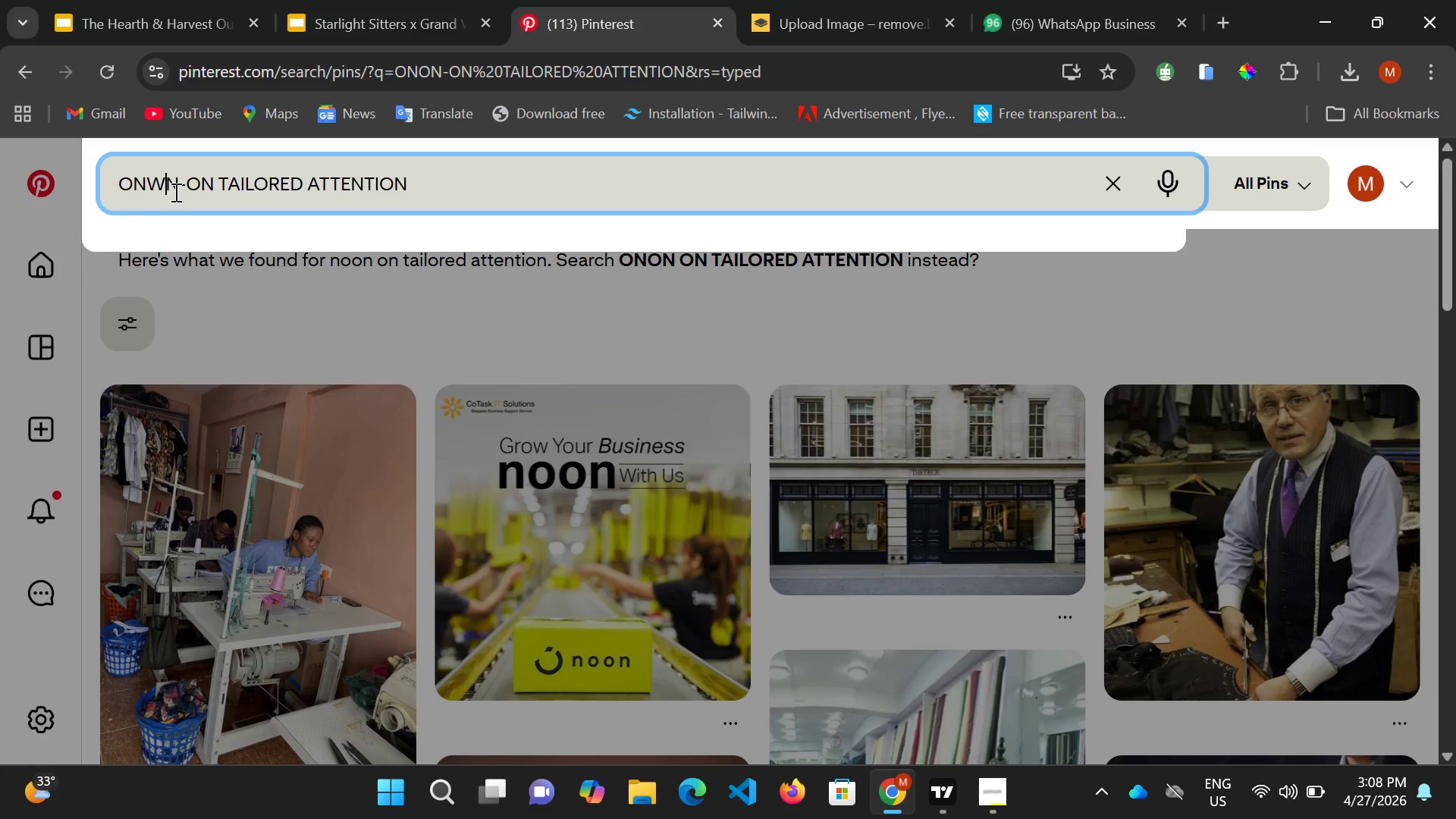 
key(W)
 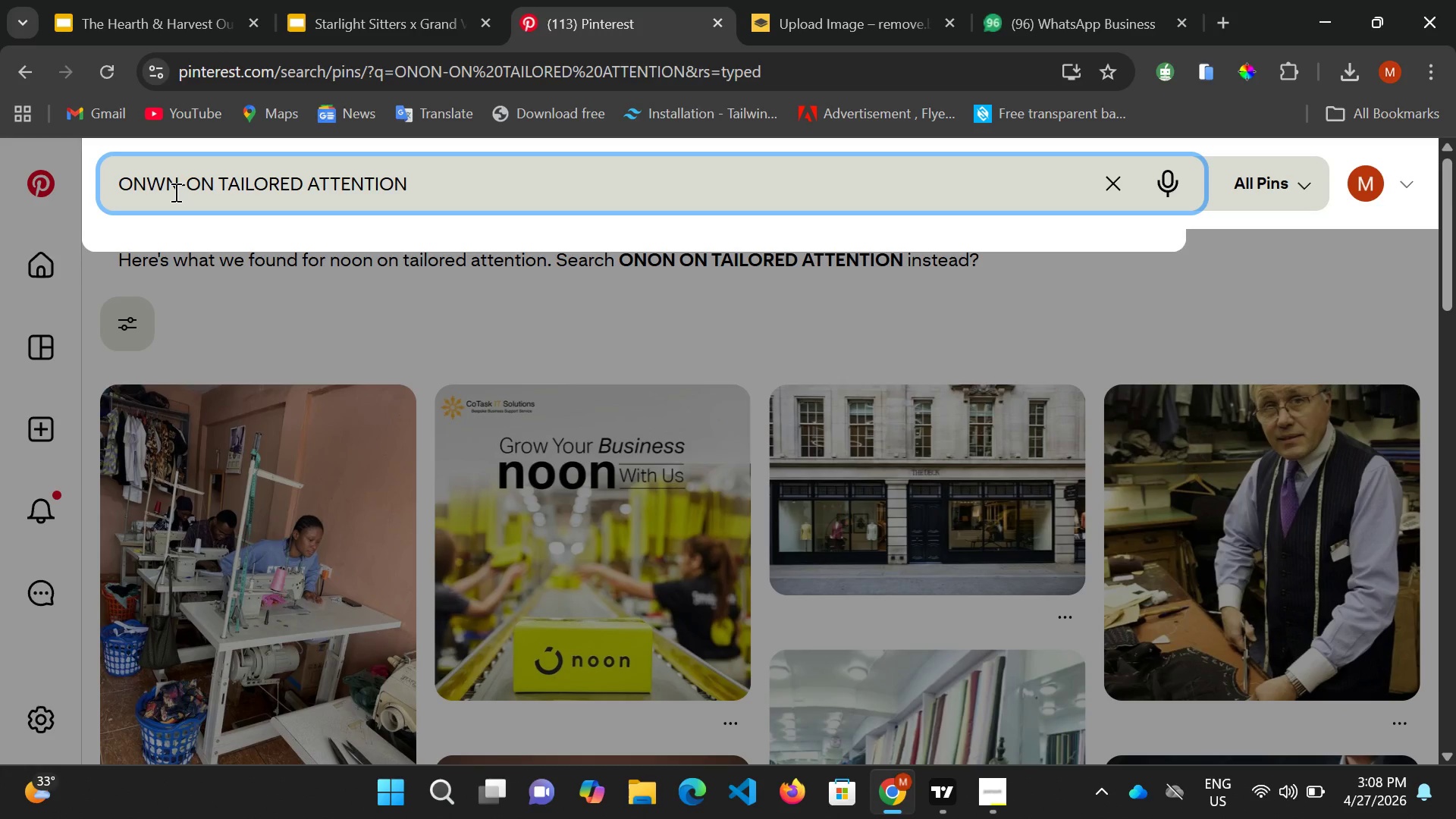 
key(Backspace)
 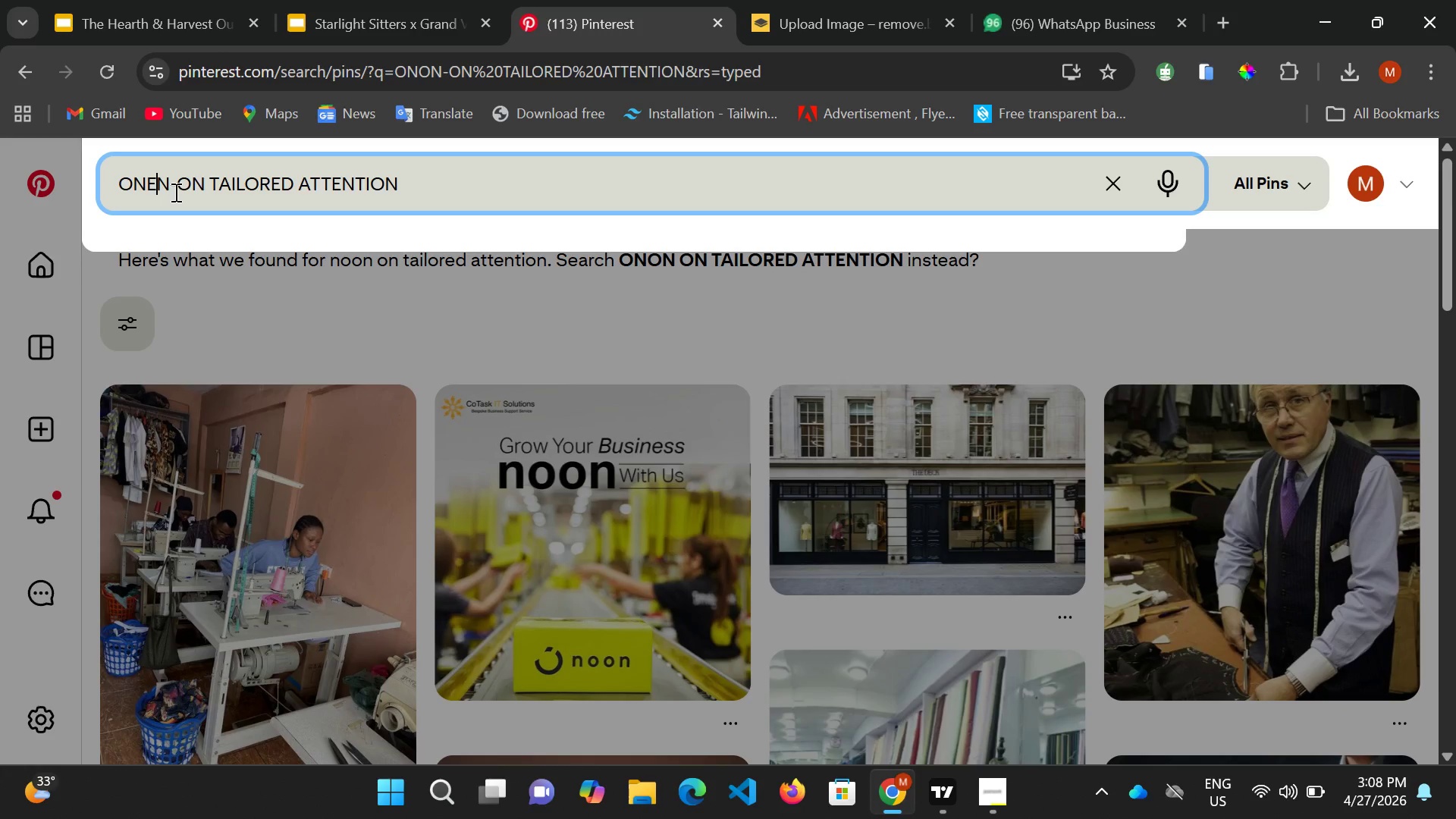 
key(E)
 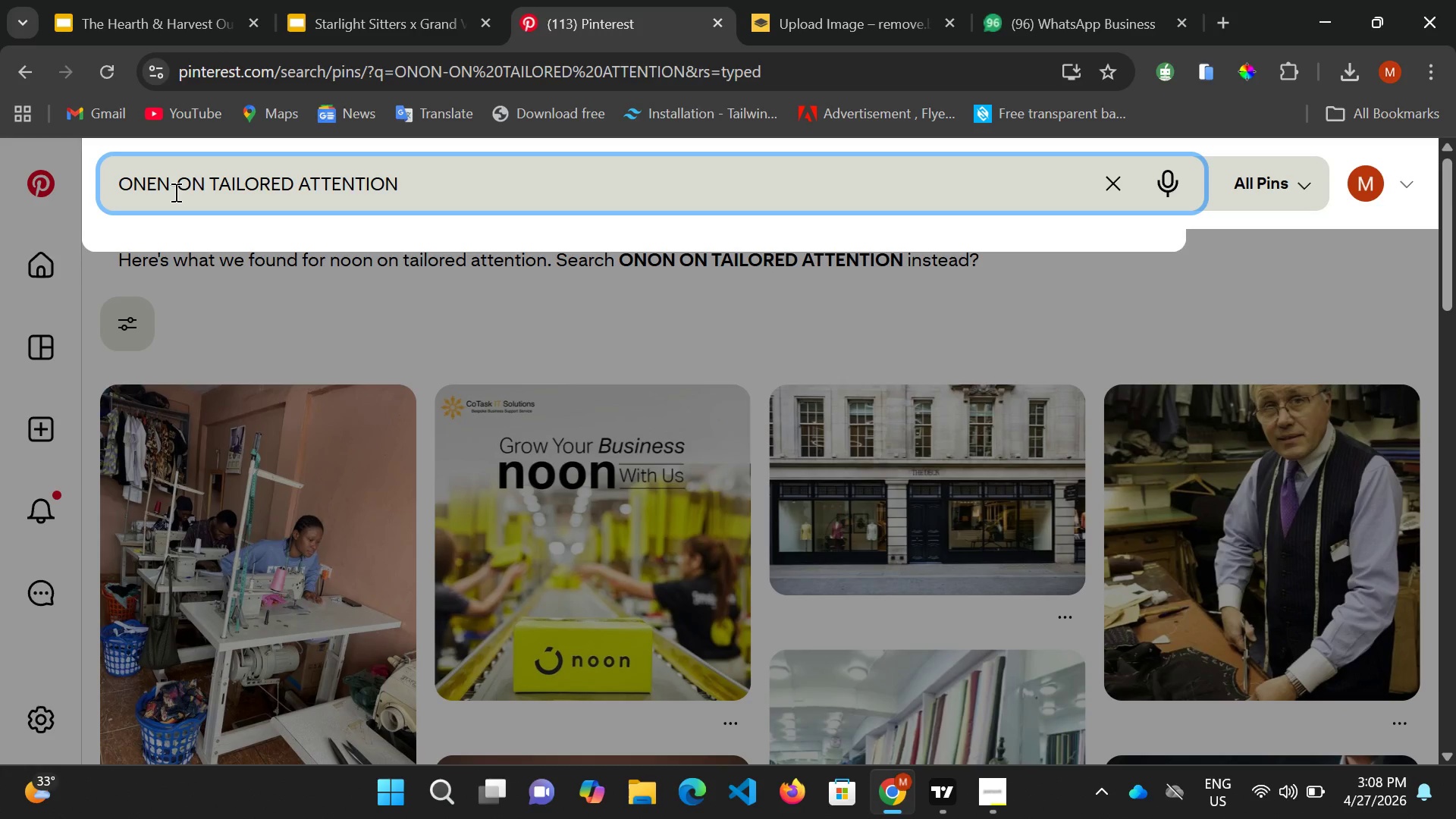 
key(ArrowRight)
 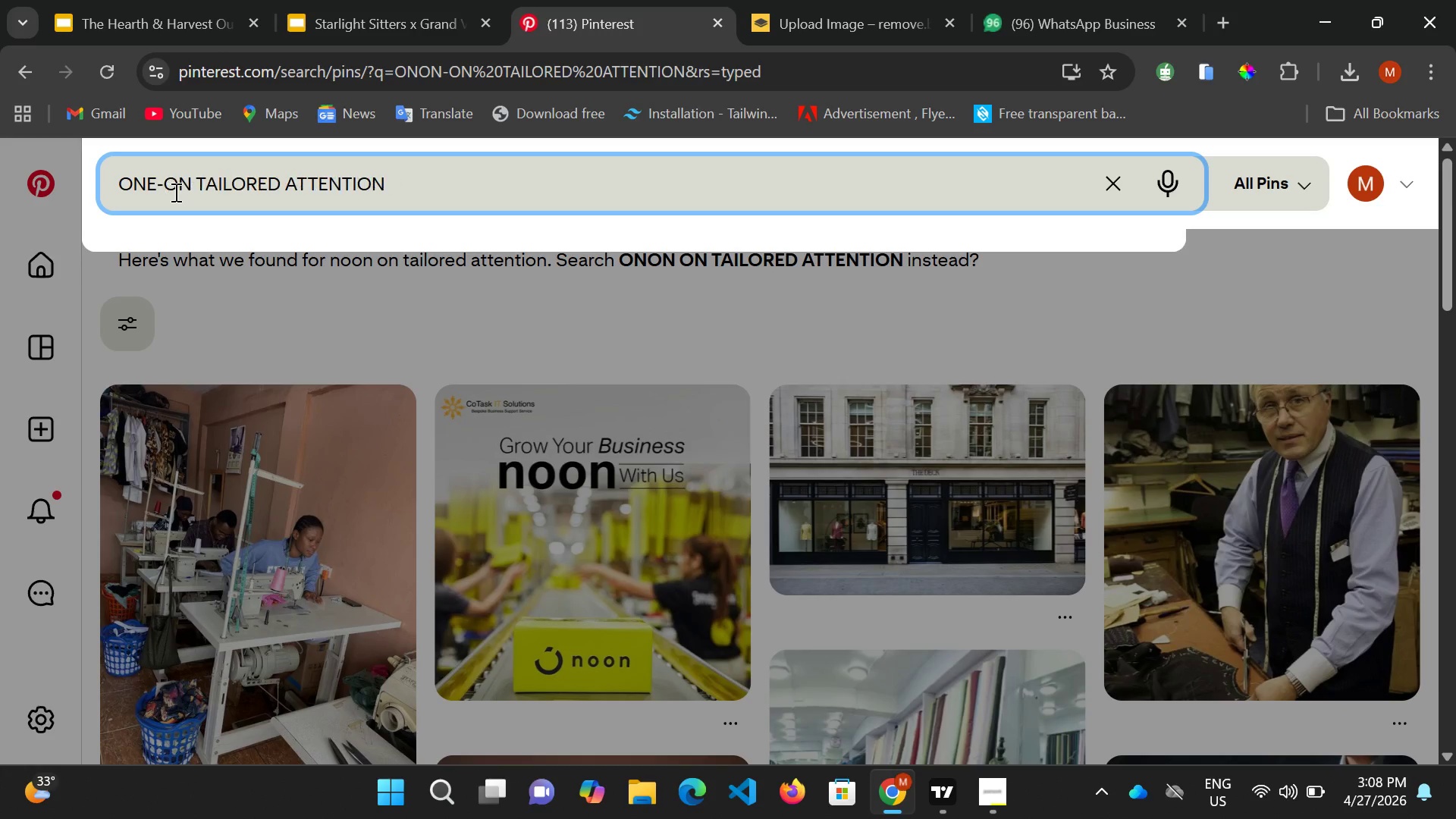 
key(Backspace)
 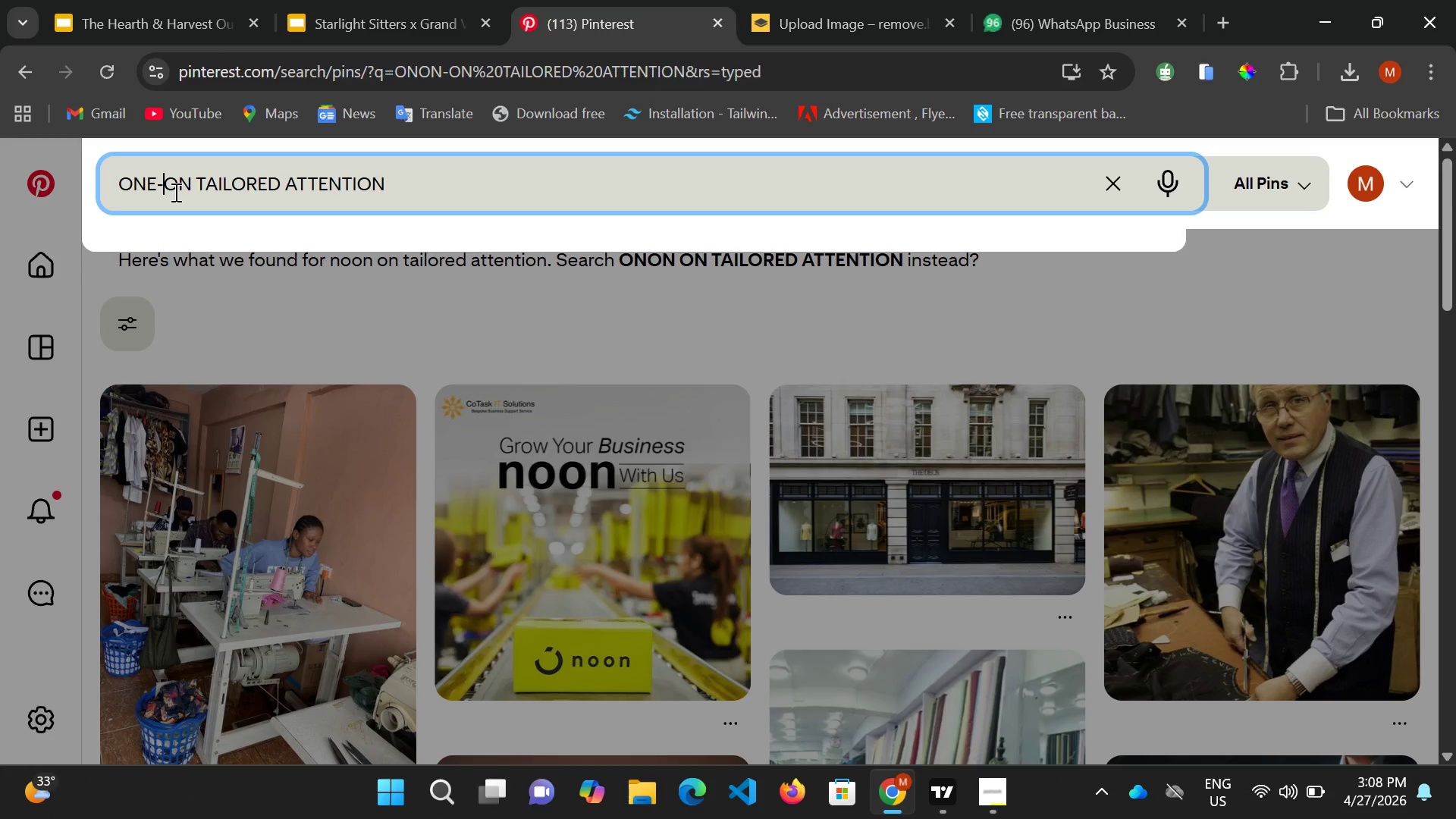 
key(ArrowRight)
 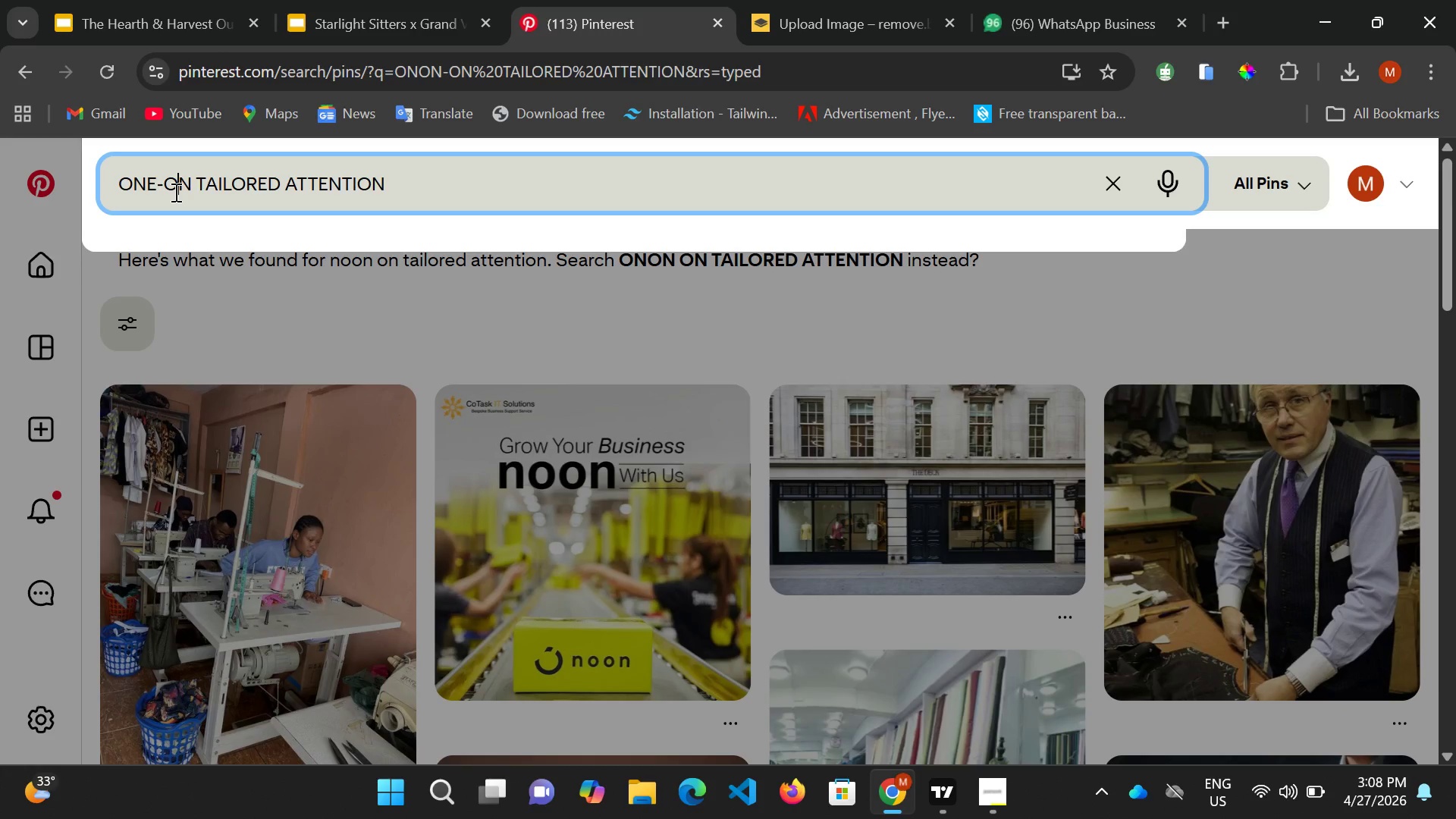 
key(ArrowRight)
 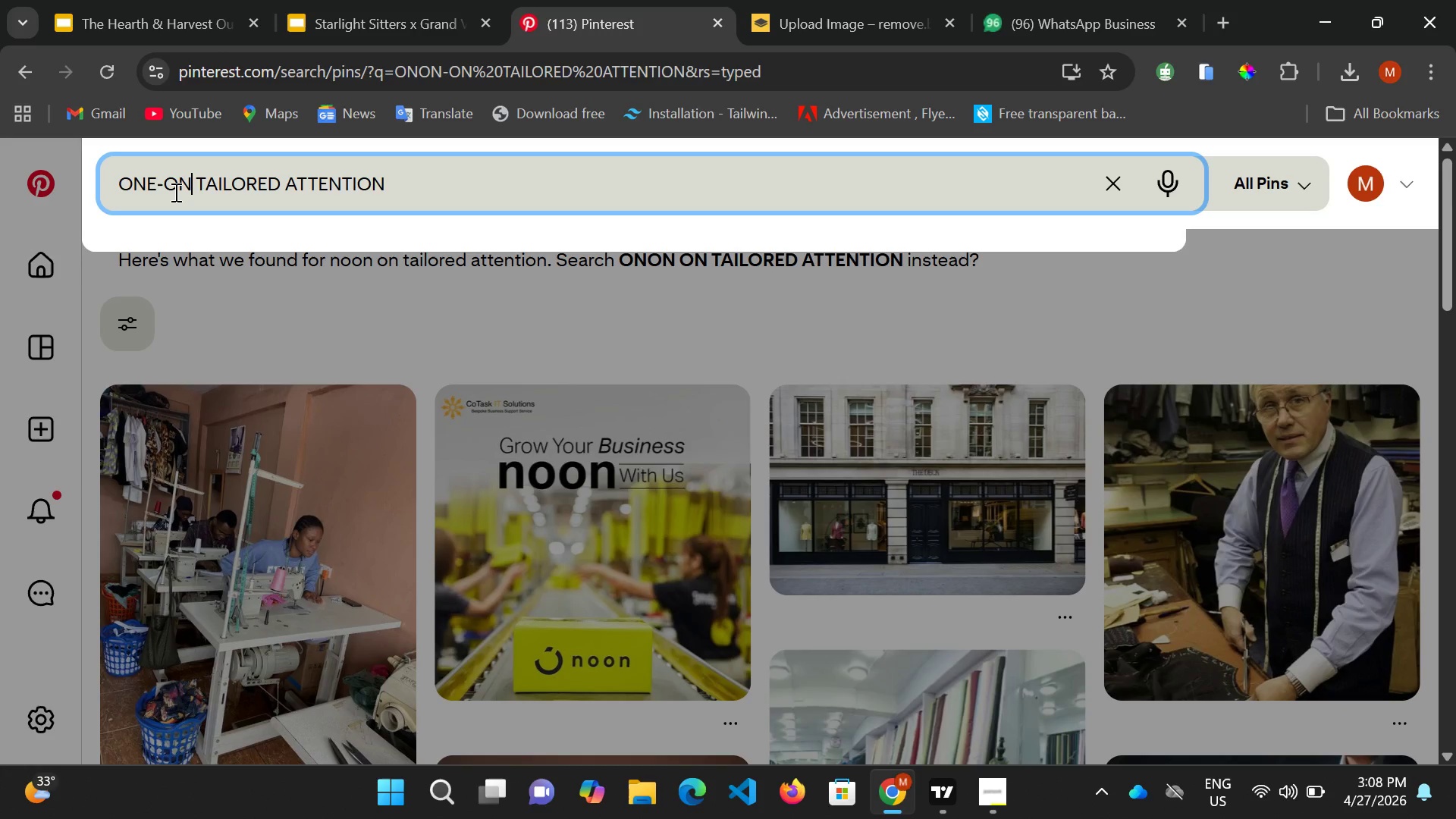 
key(ArrowRight)
 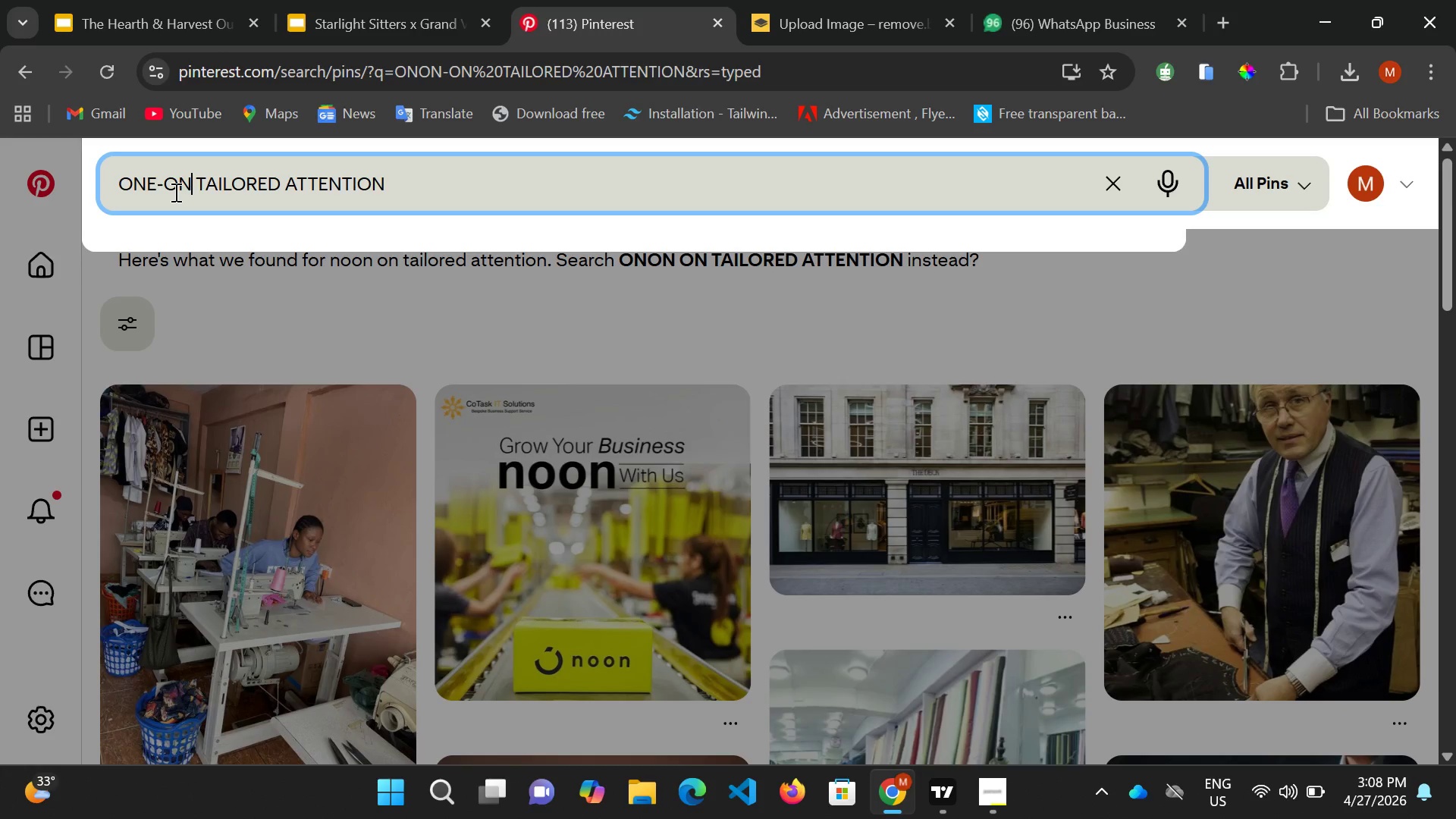 
type(-ONE)
 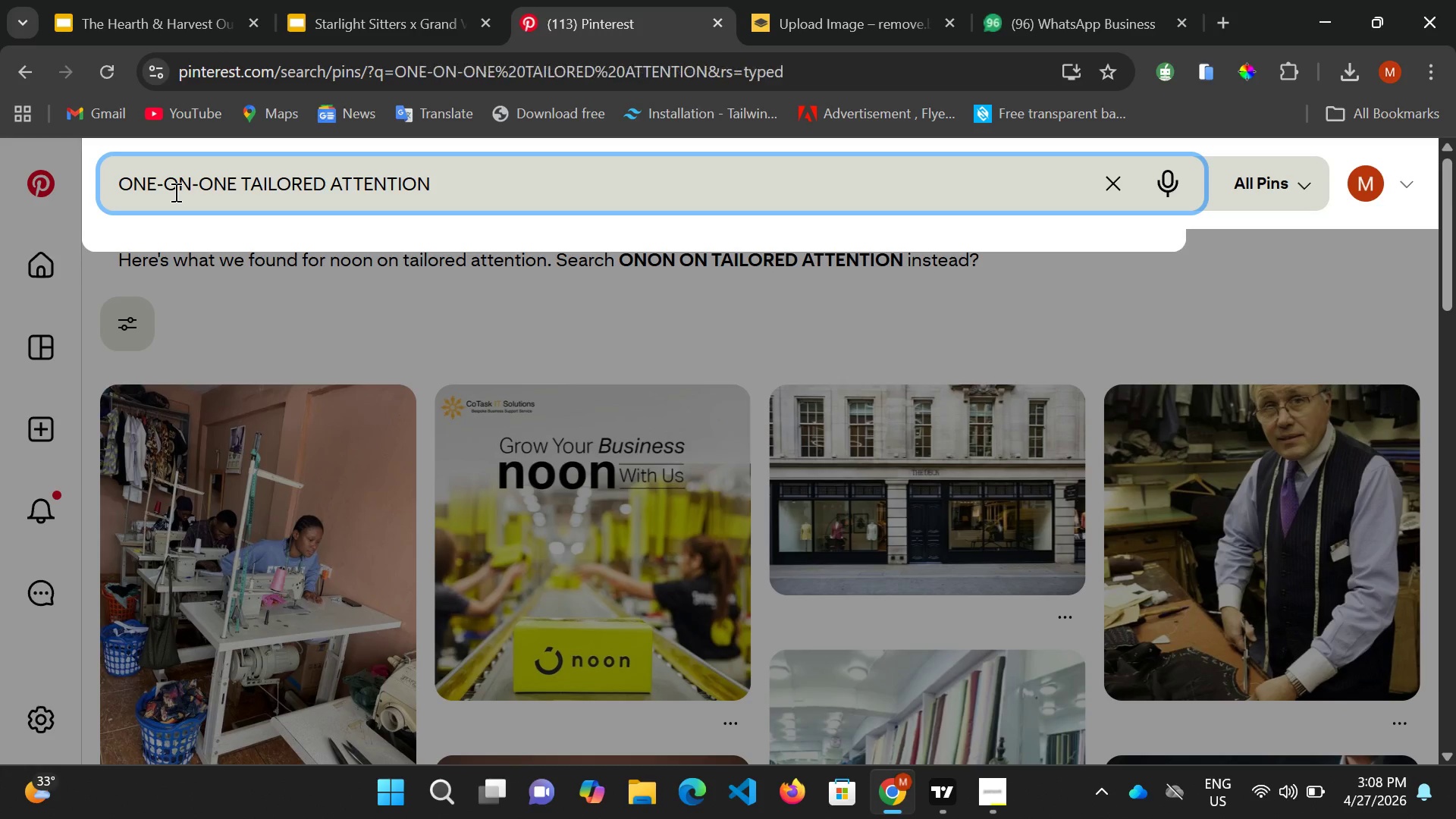 
key(Enter)
 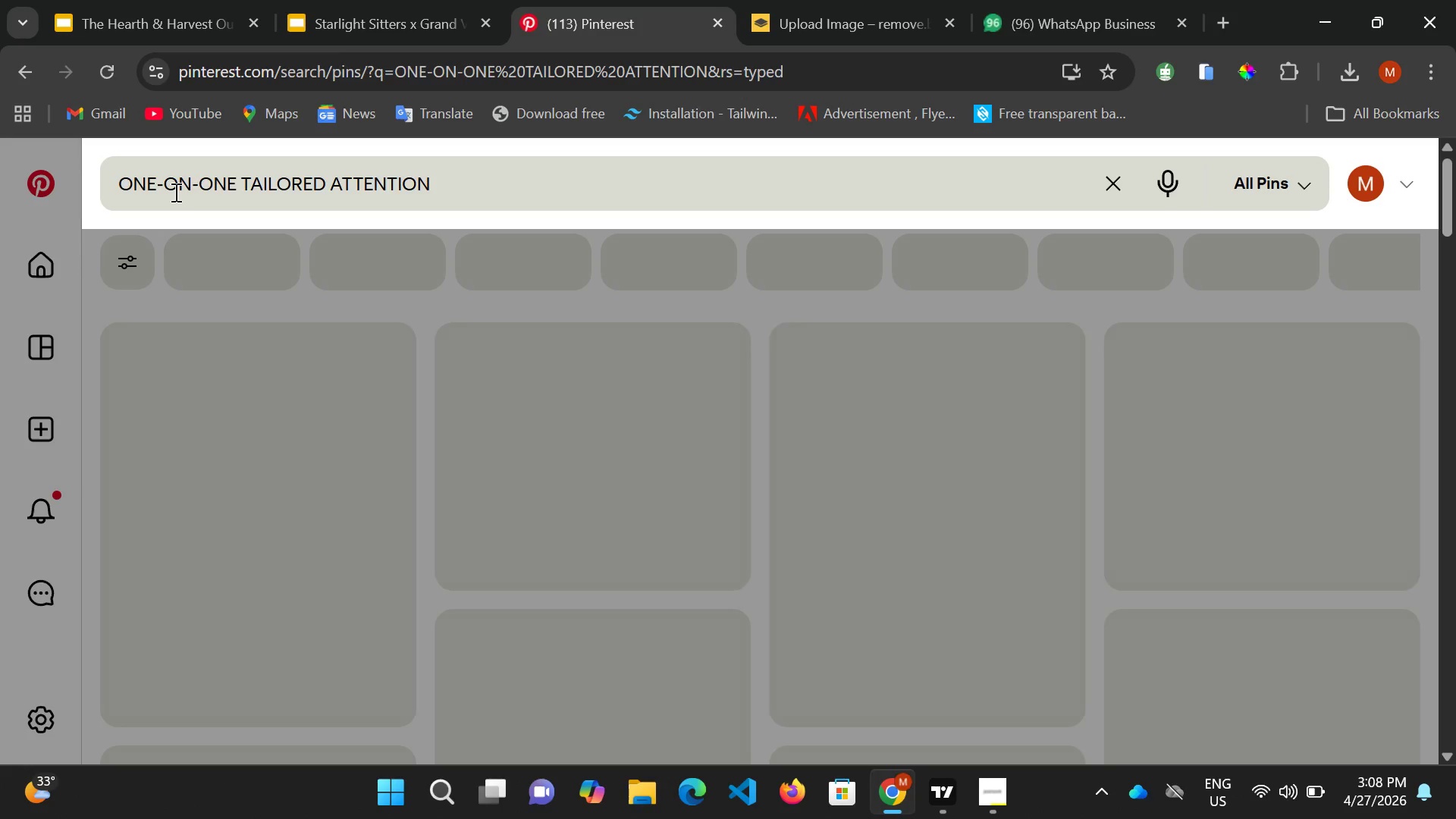 
key(Shift+ShiftRight)
 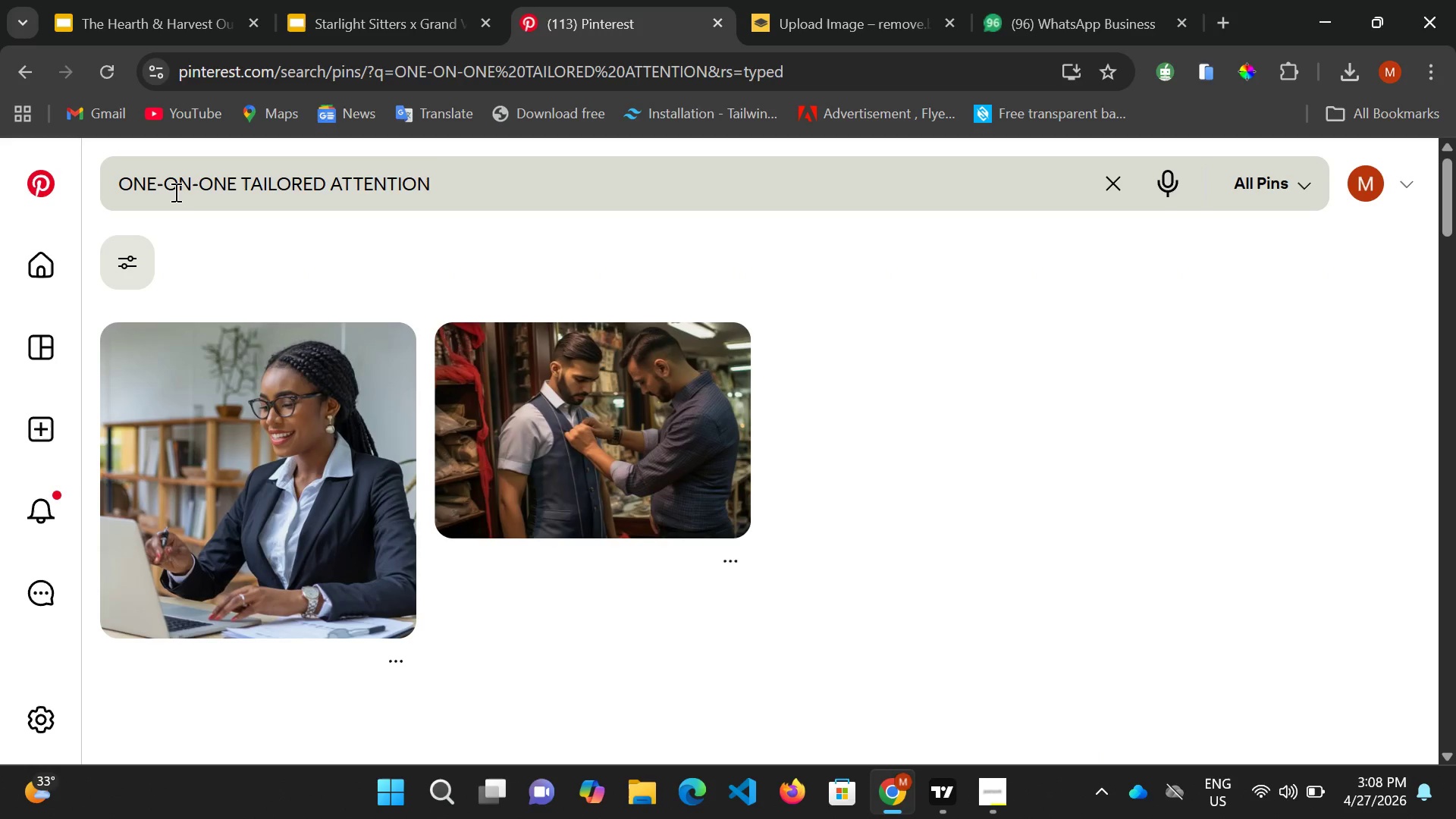 
wait(9.8)
 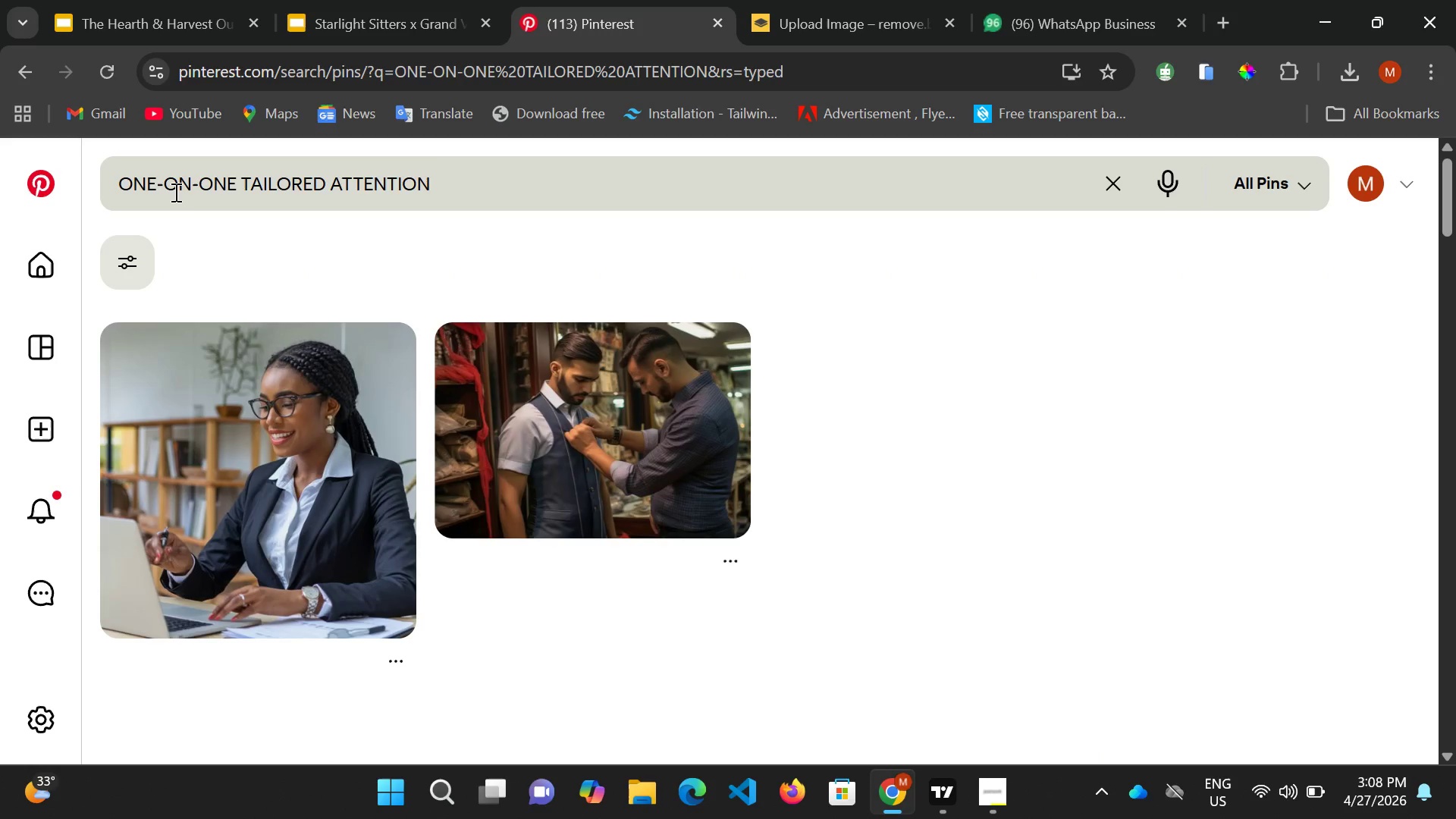 
scroll: coordinate [366, 355], scroll_direction: down, amount: 5.0
 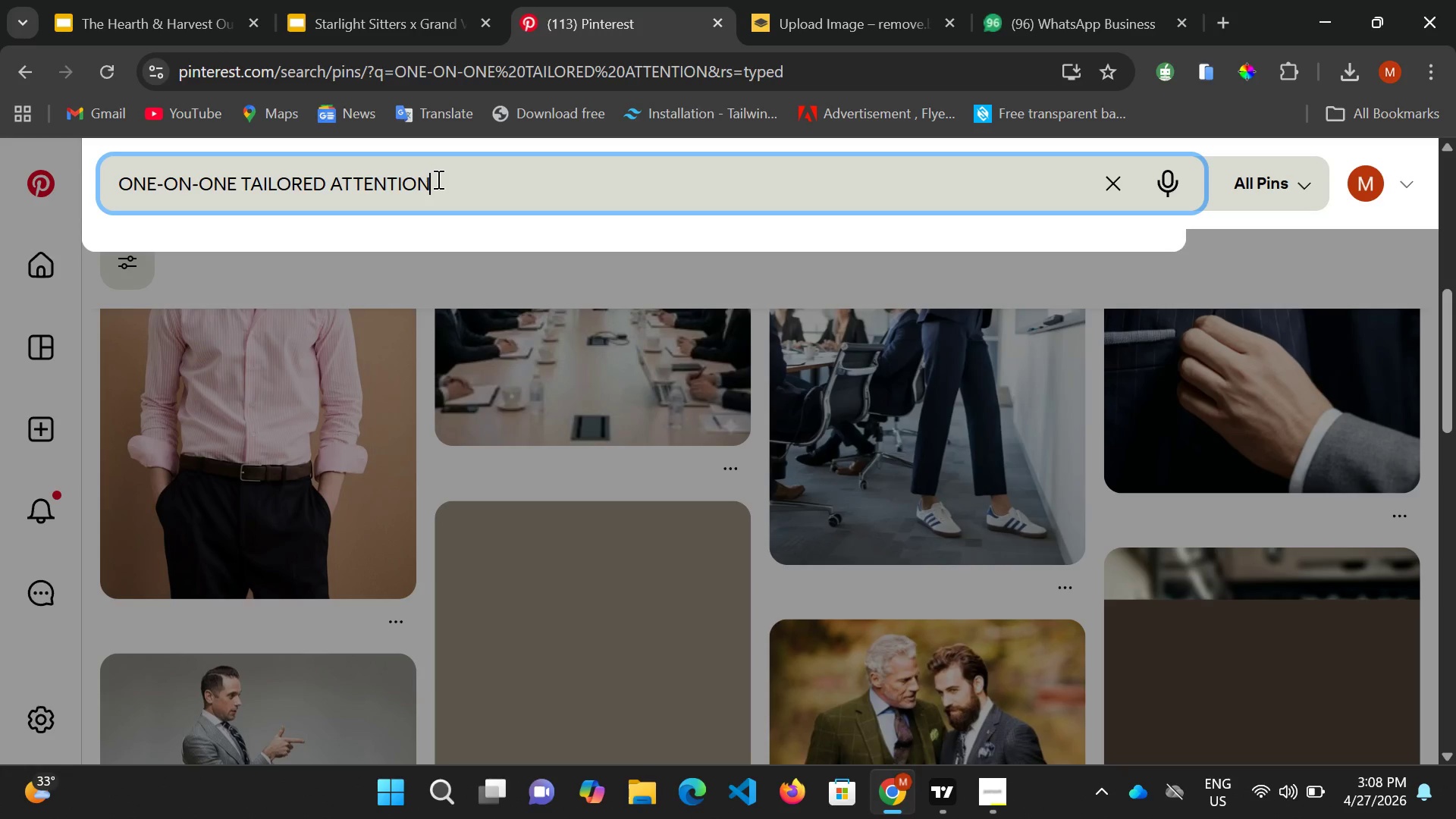 
type( IN HOTEL)
 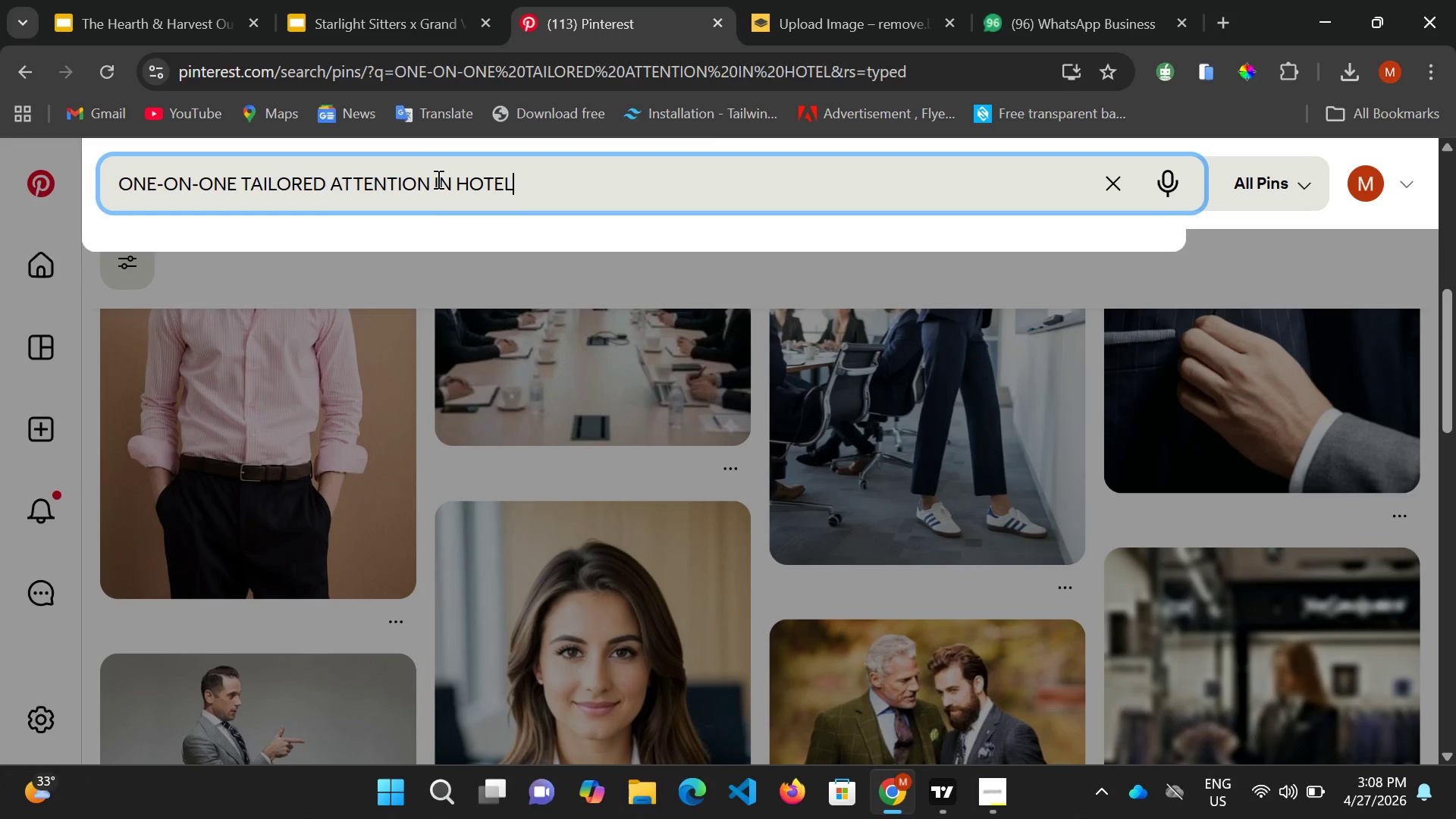 
key(Enter)
 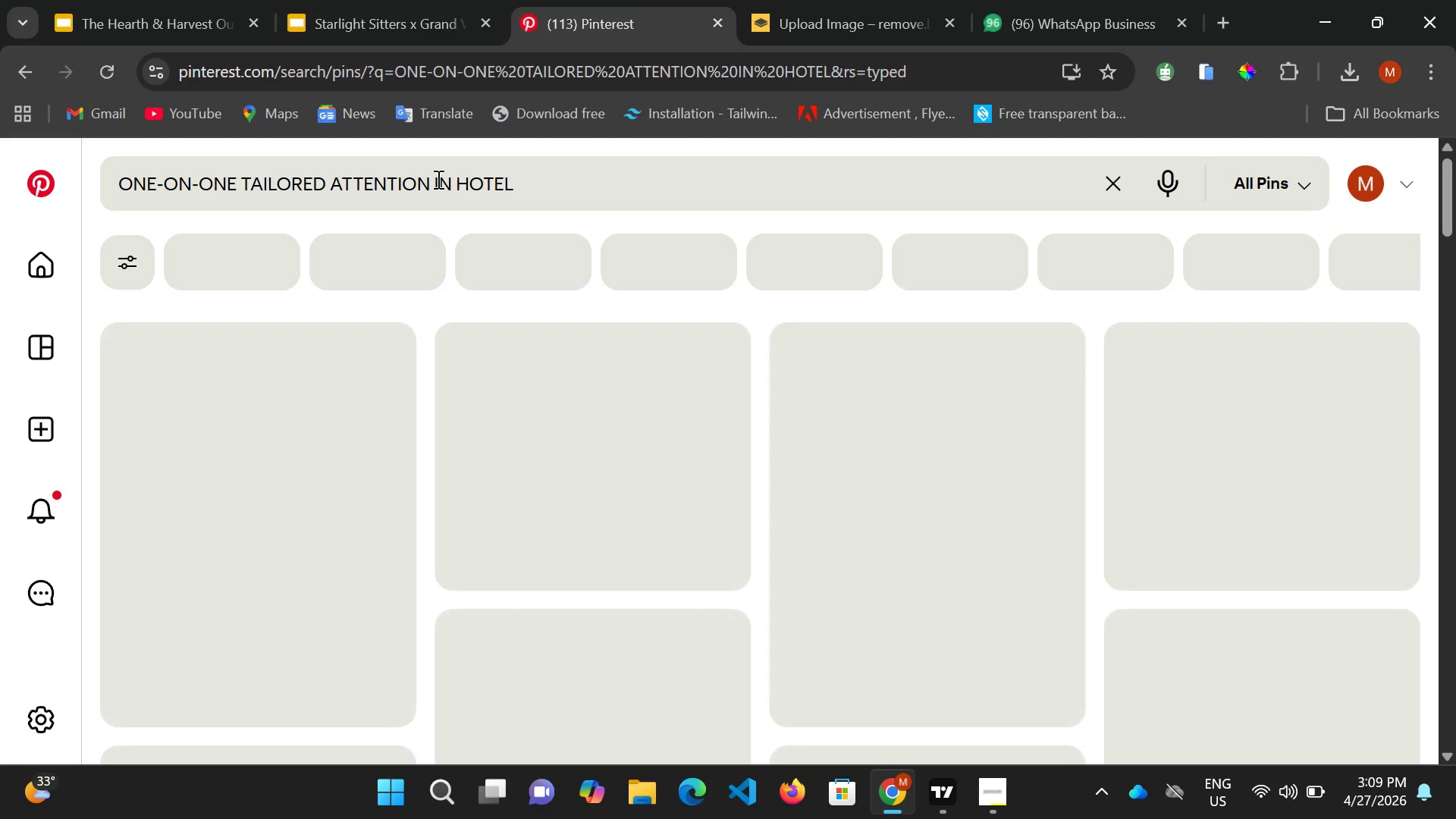 
wait(18.78)
 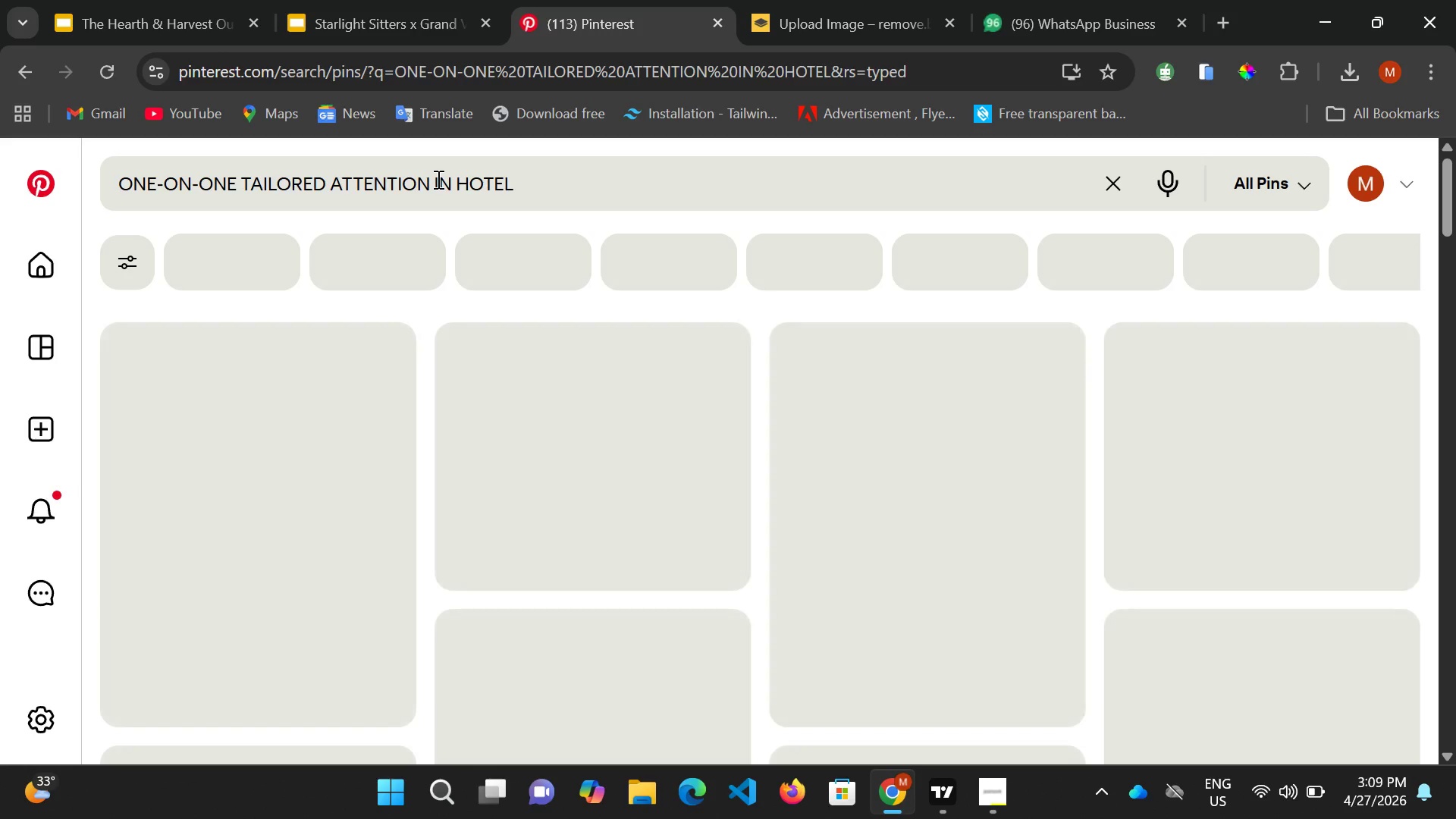 
scroll: coordinate [595, 472], scroll_direction: down, amount: 3.0
 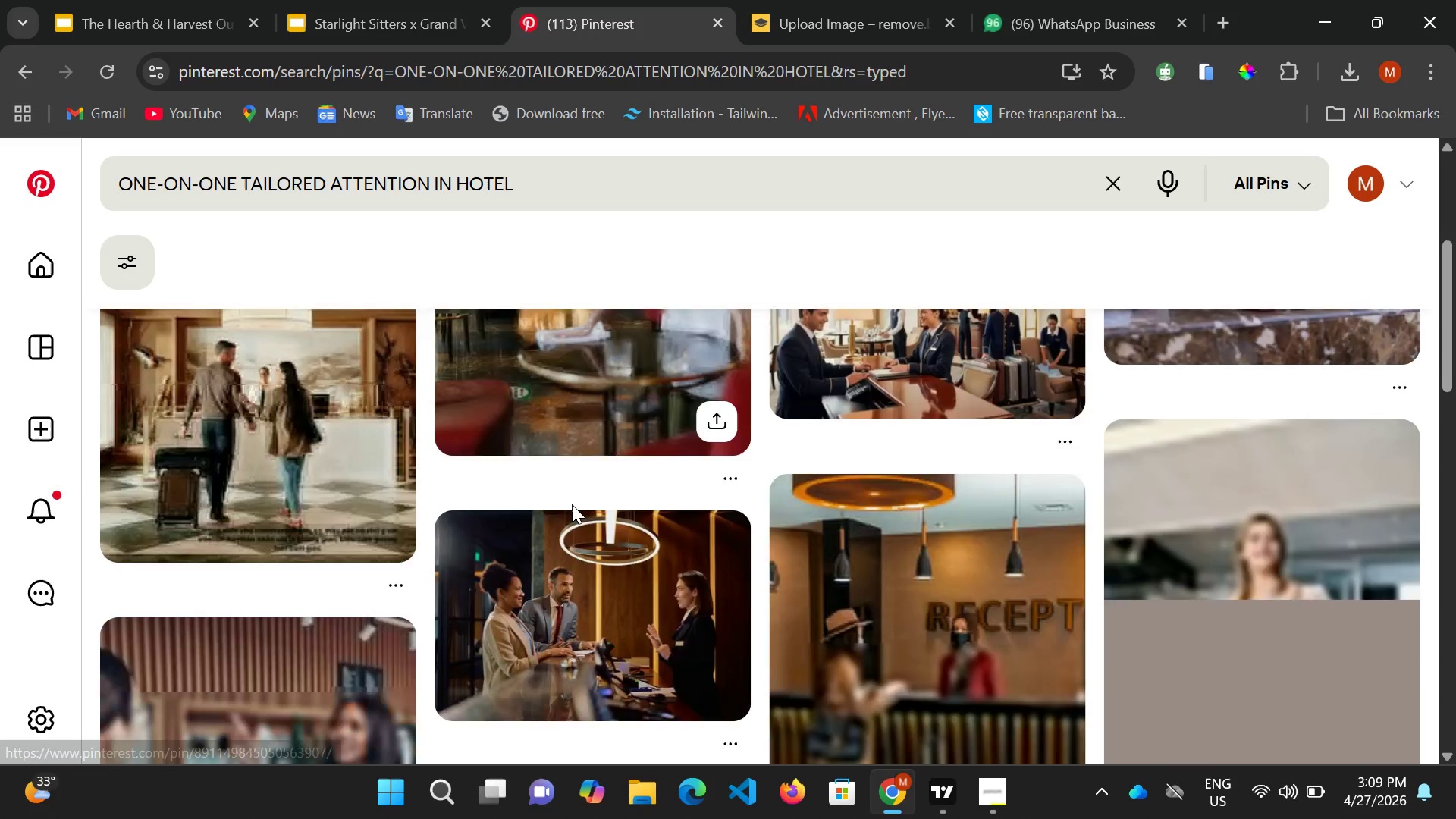 
scroll: coordinate [572, 504], scroll_direction: up, amount: 4.0
 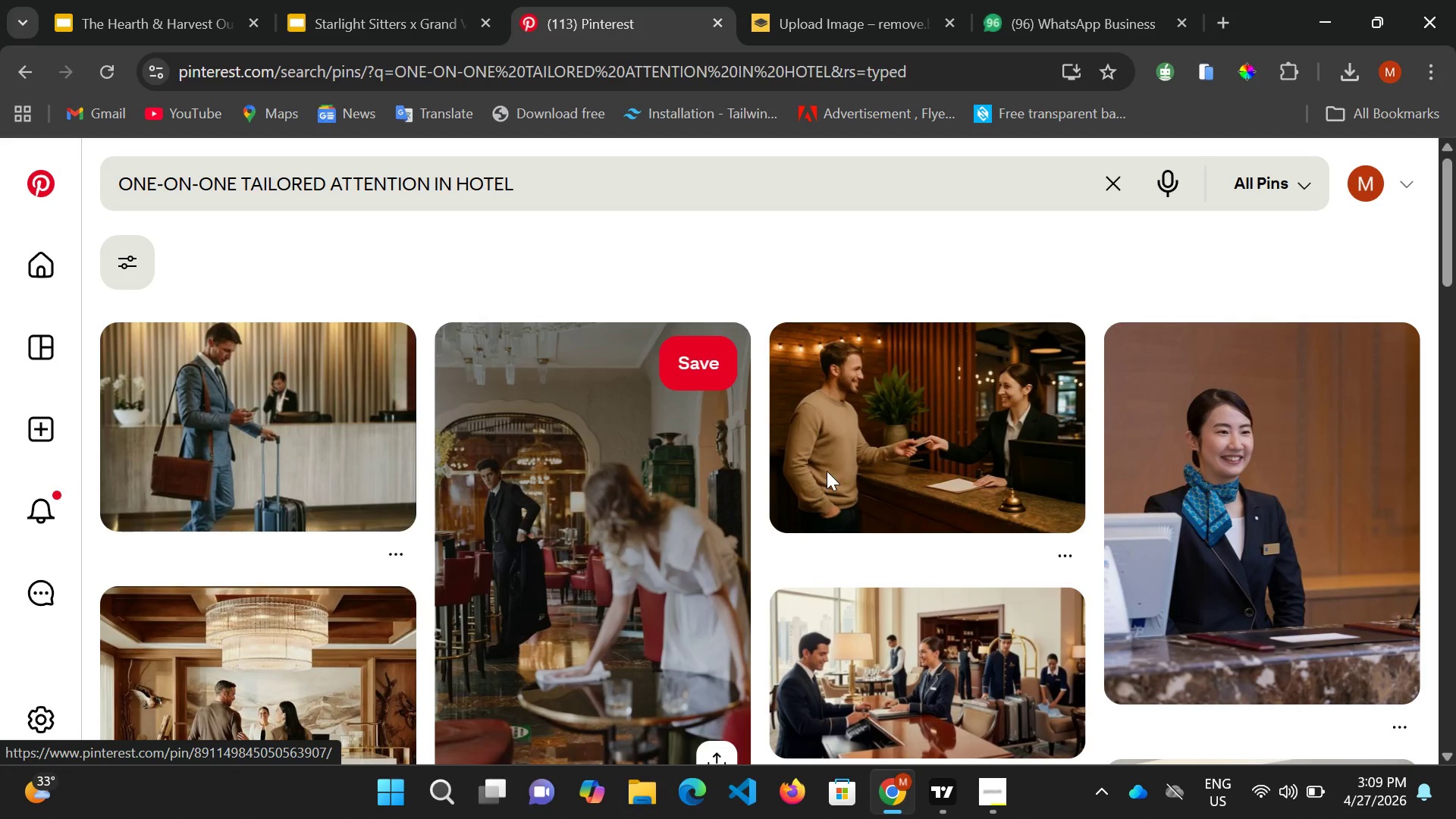 
left_click([856, 446])
 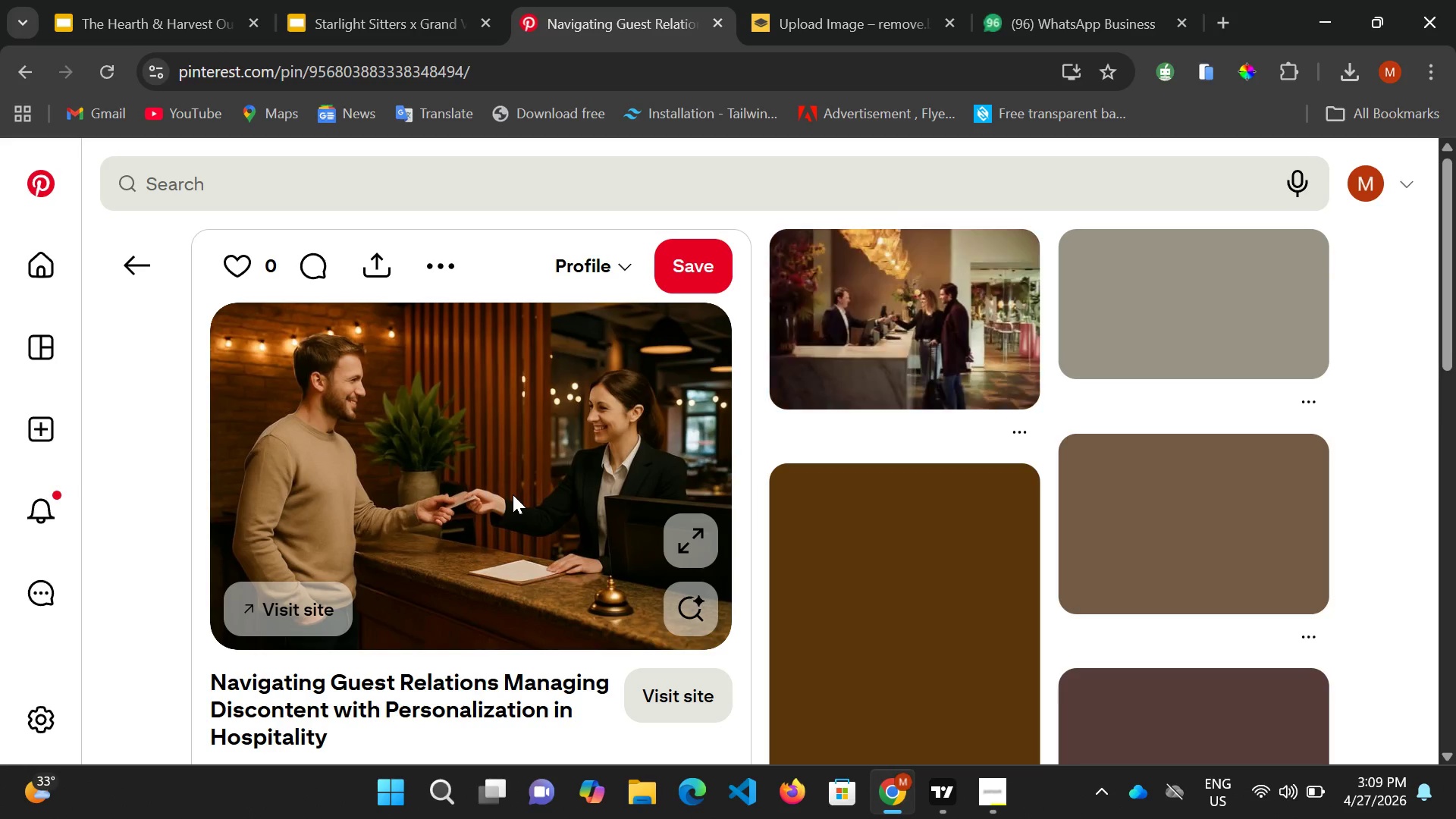 
wait(18.56)
 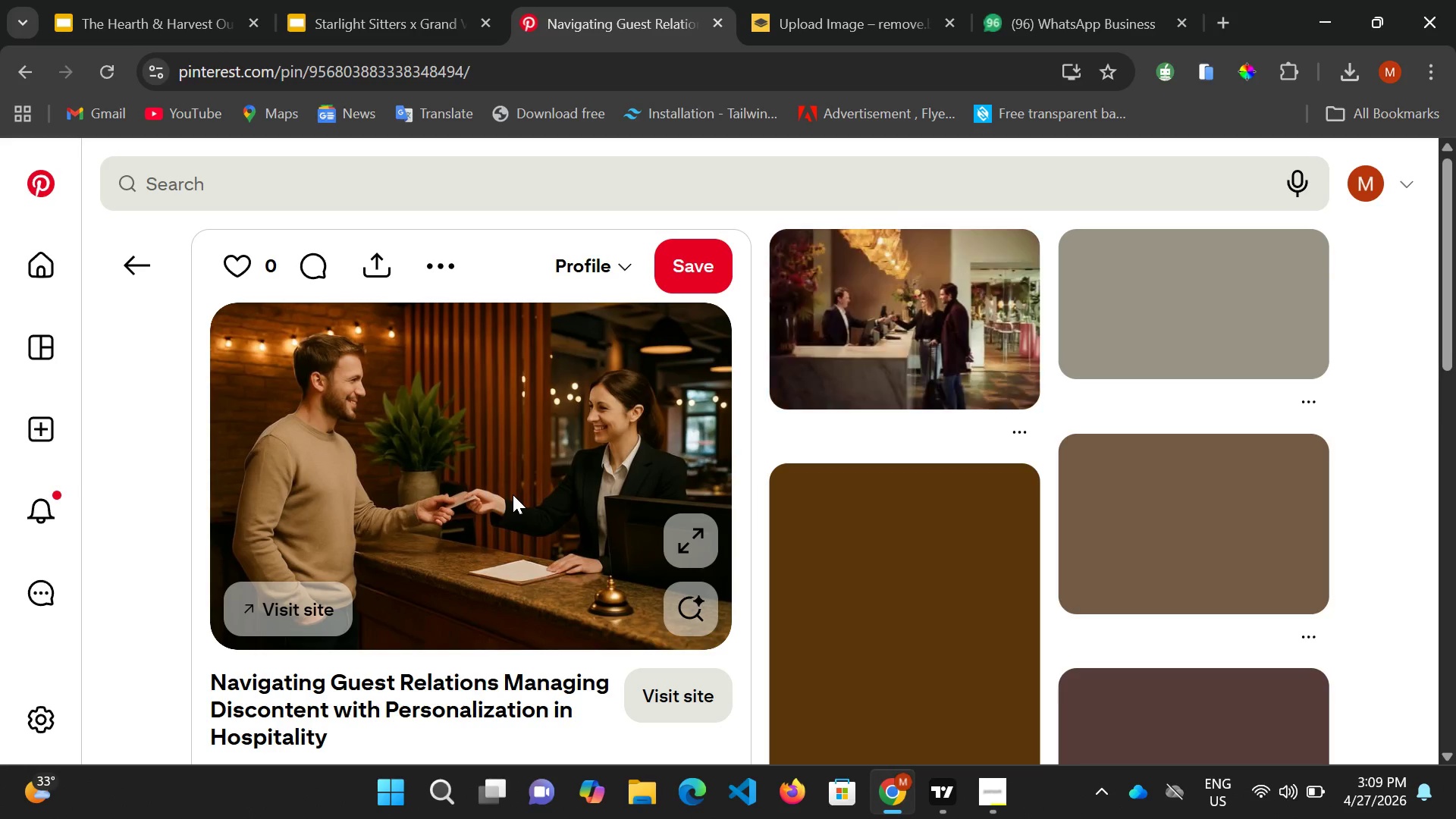 
scroll: coordinate [1002, 536], scroll_direction: down, amount: 6.0
 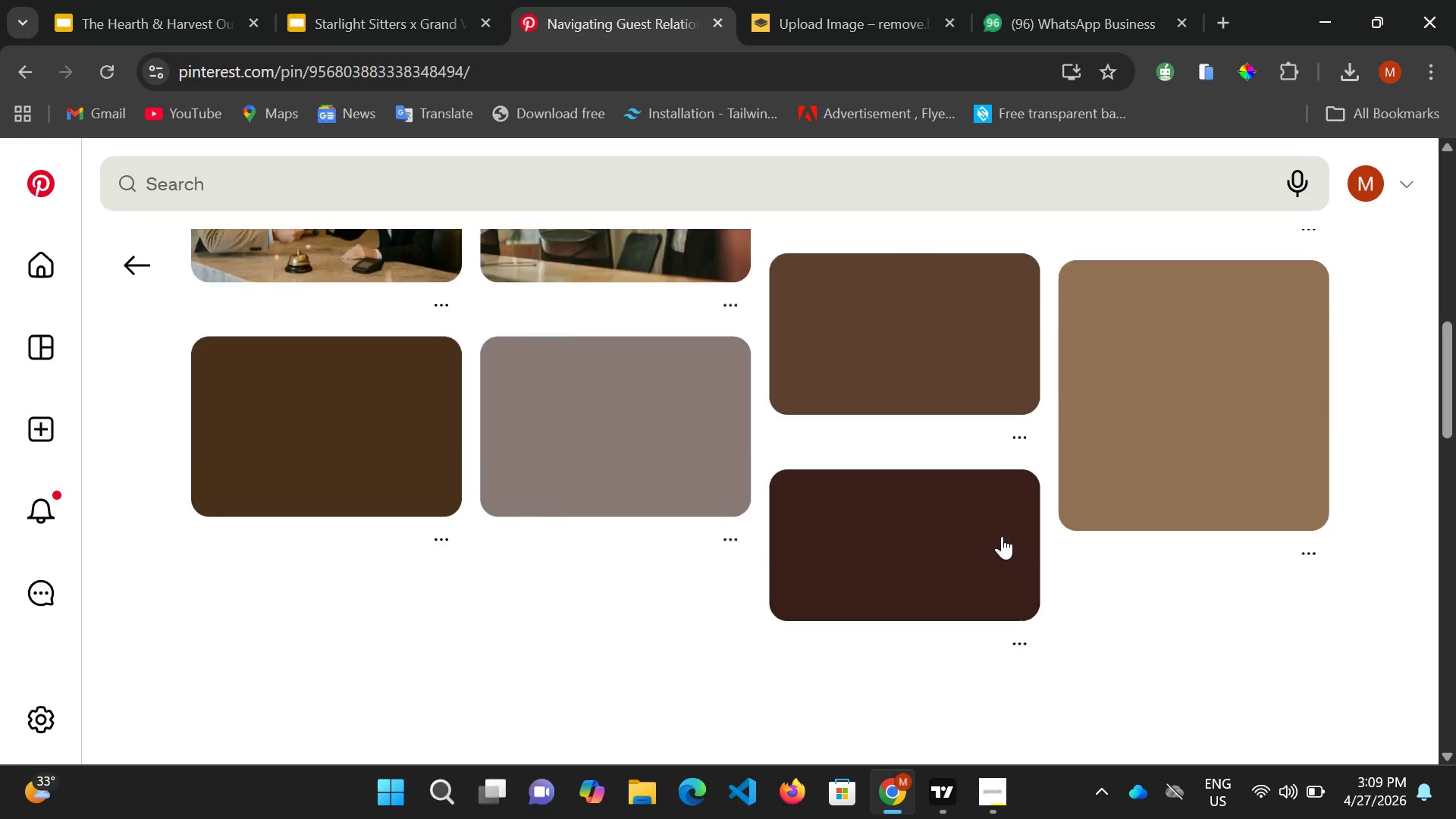 
scroll: coordinate [1103, 447], scroll_direction: up, amount: 6.0
 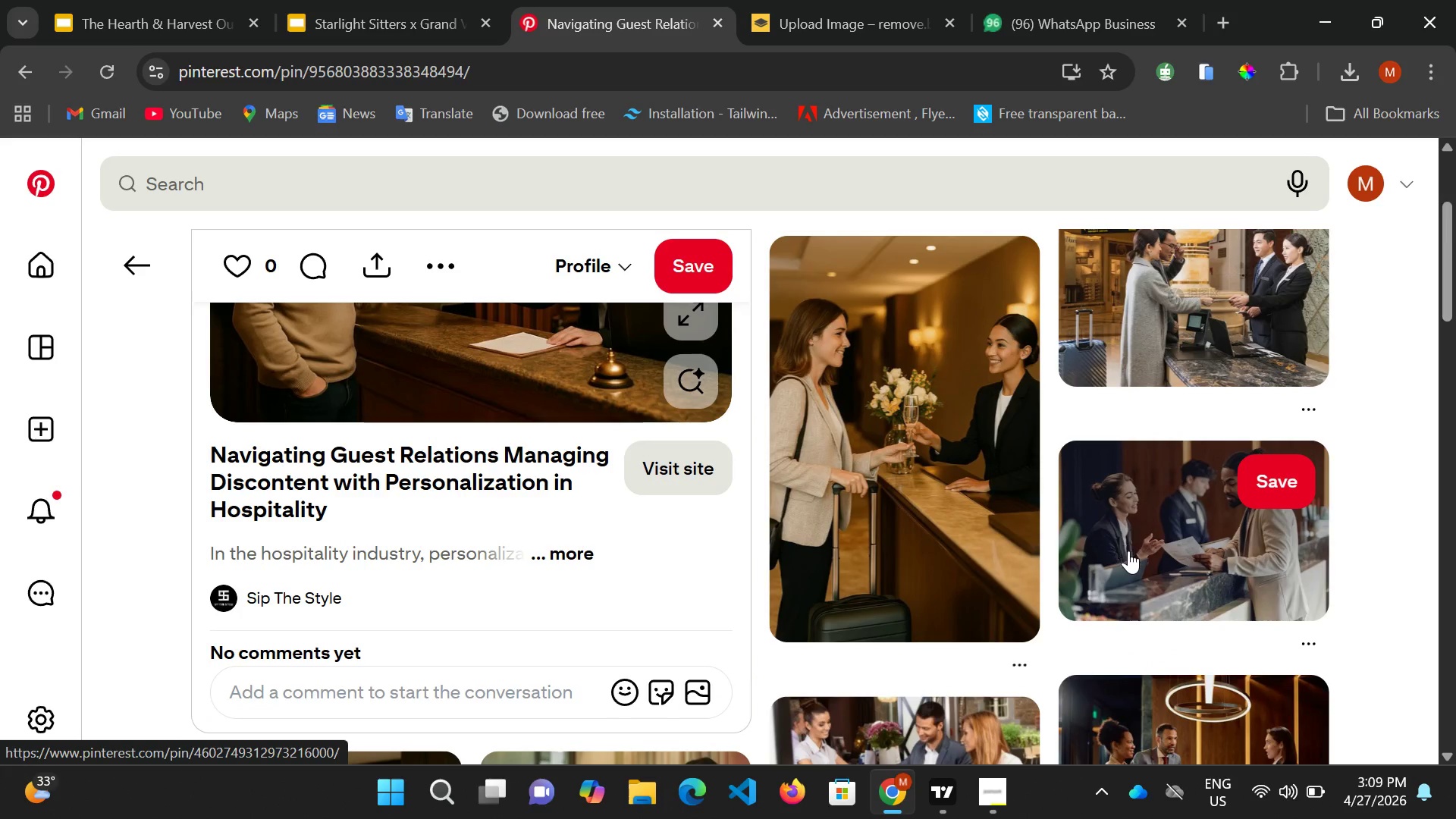 
scroll: coordinate [1128, 551], scroll_direction: down, amount: 2.0
 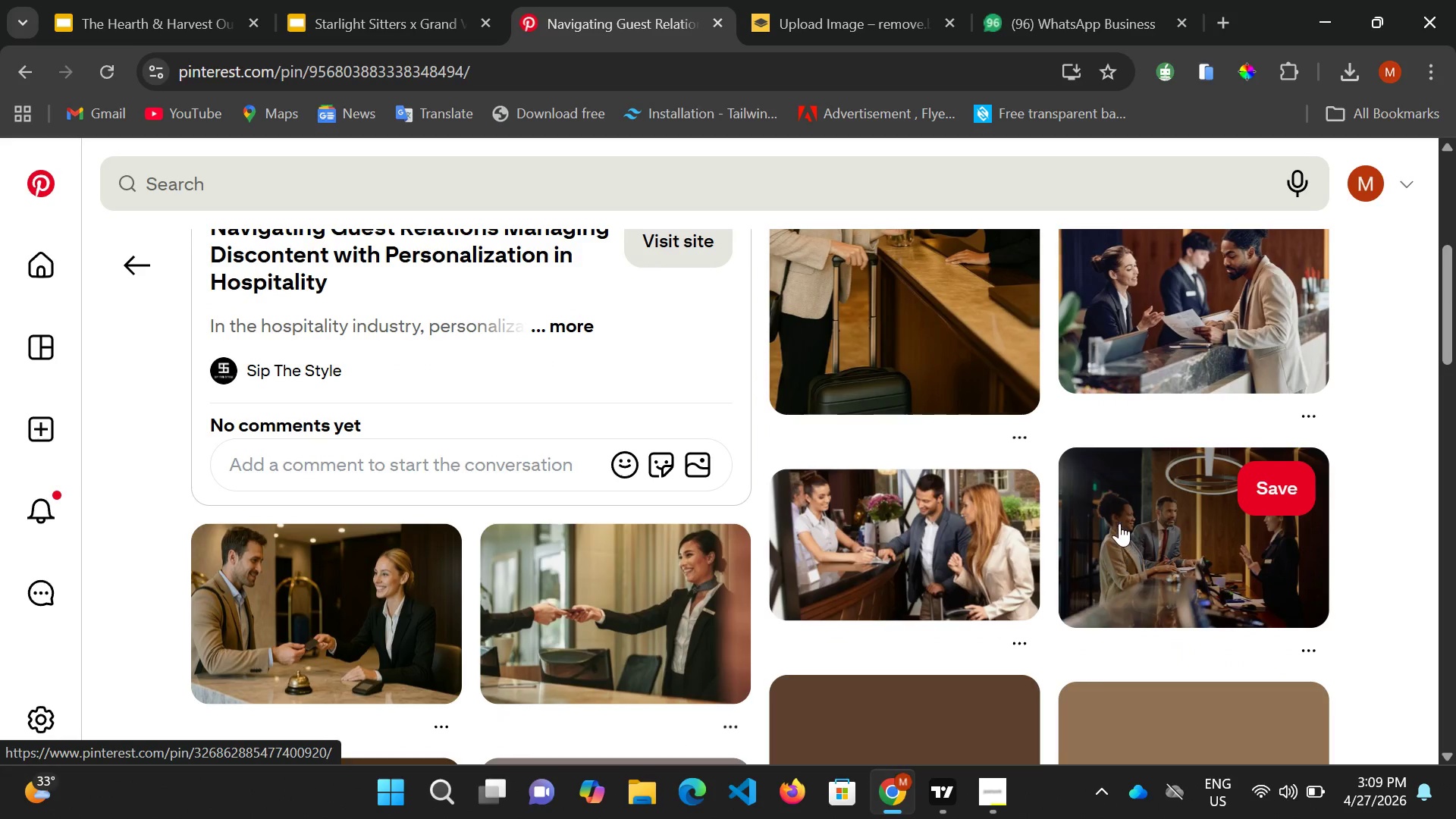 
scroll: coordinate [1116, 522], scroll_direction: up, amount: 1.0
 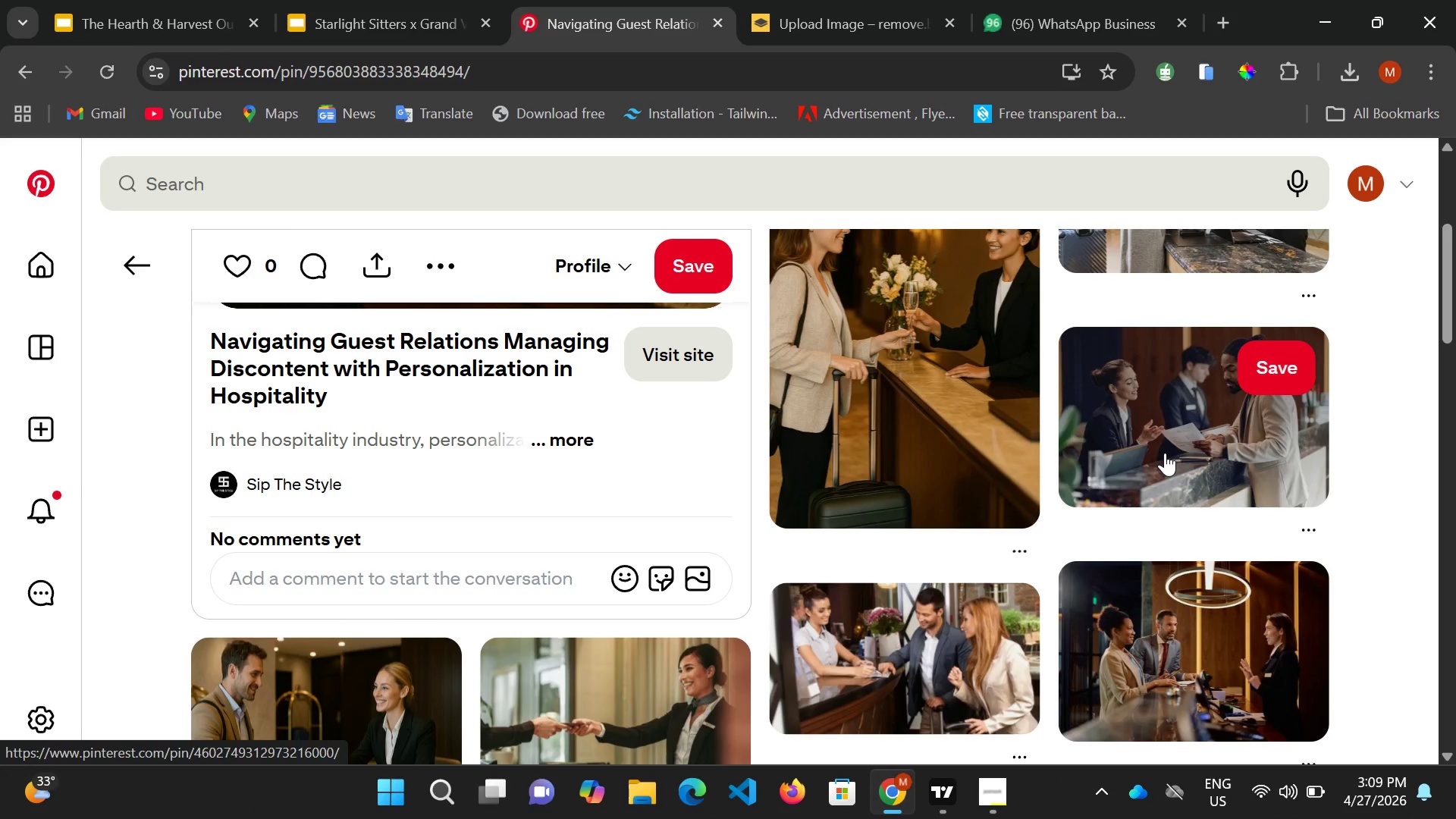 
left_click([1164, 453])
 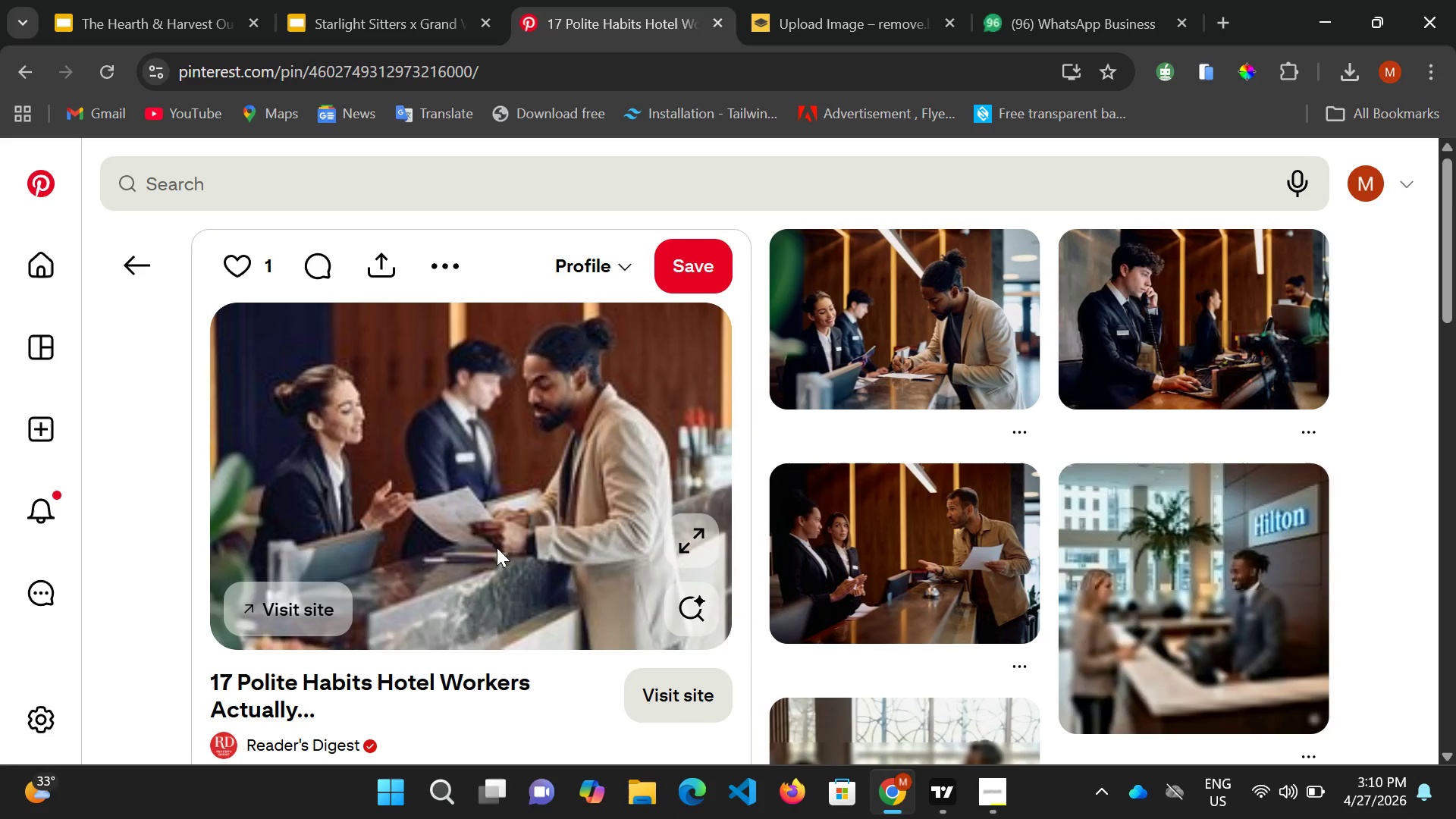 
wait(22.34)
 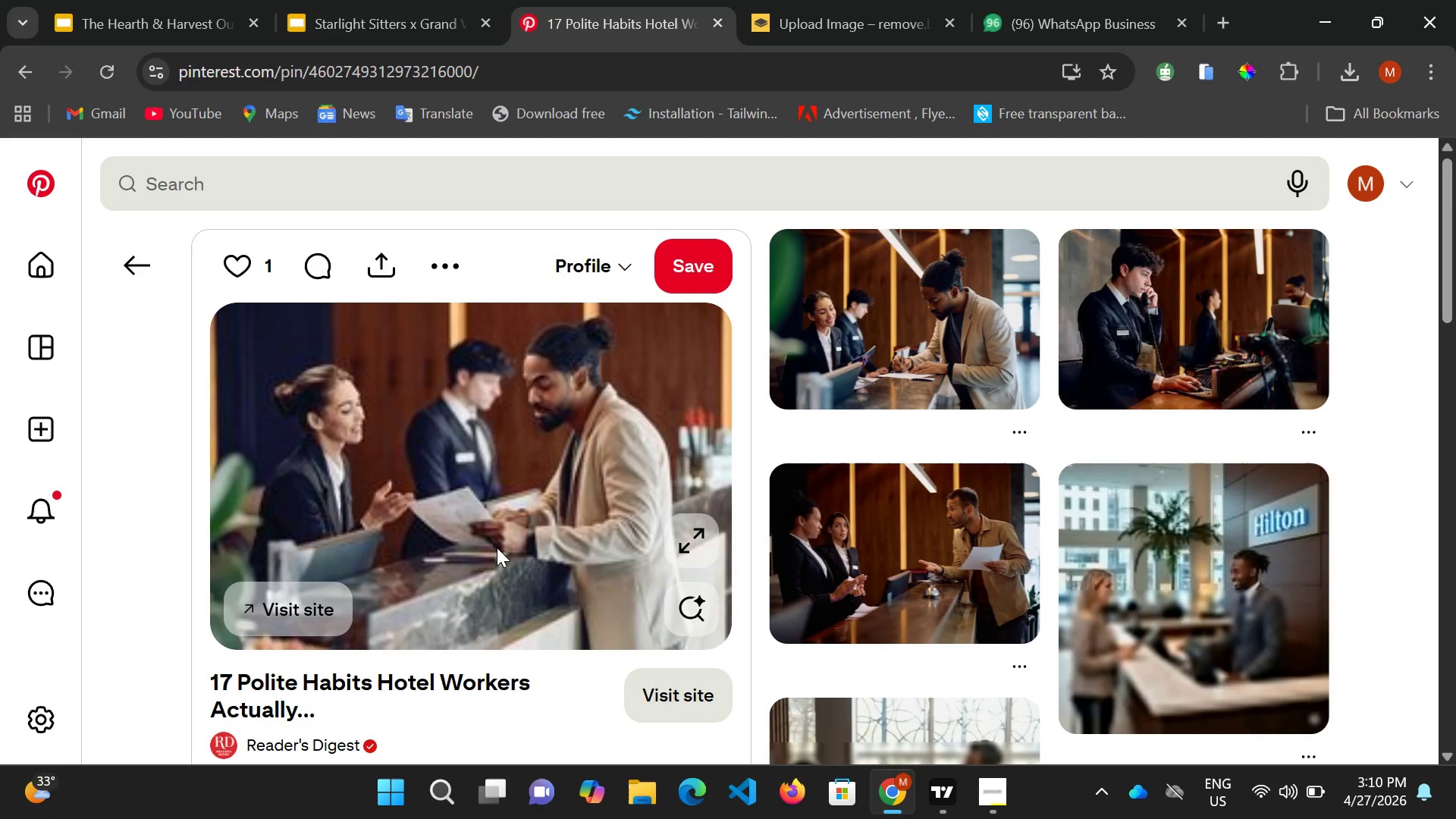 
right_click([522, 507])
 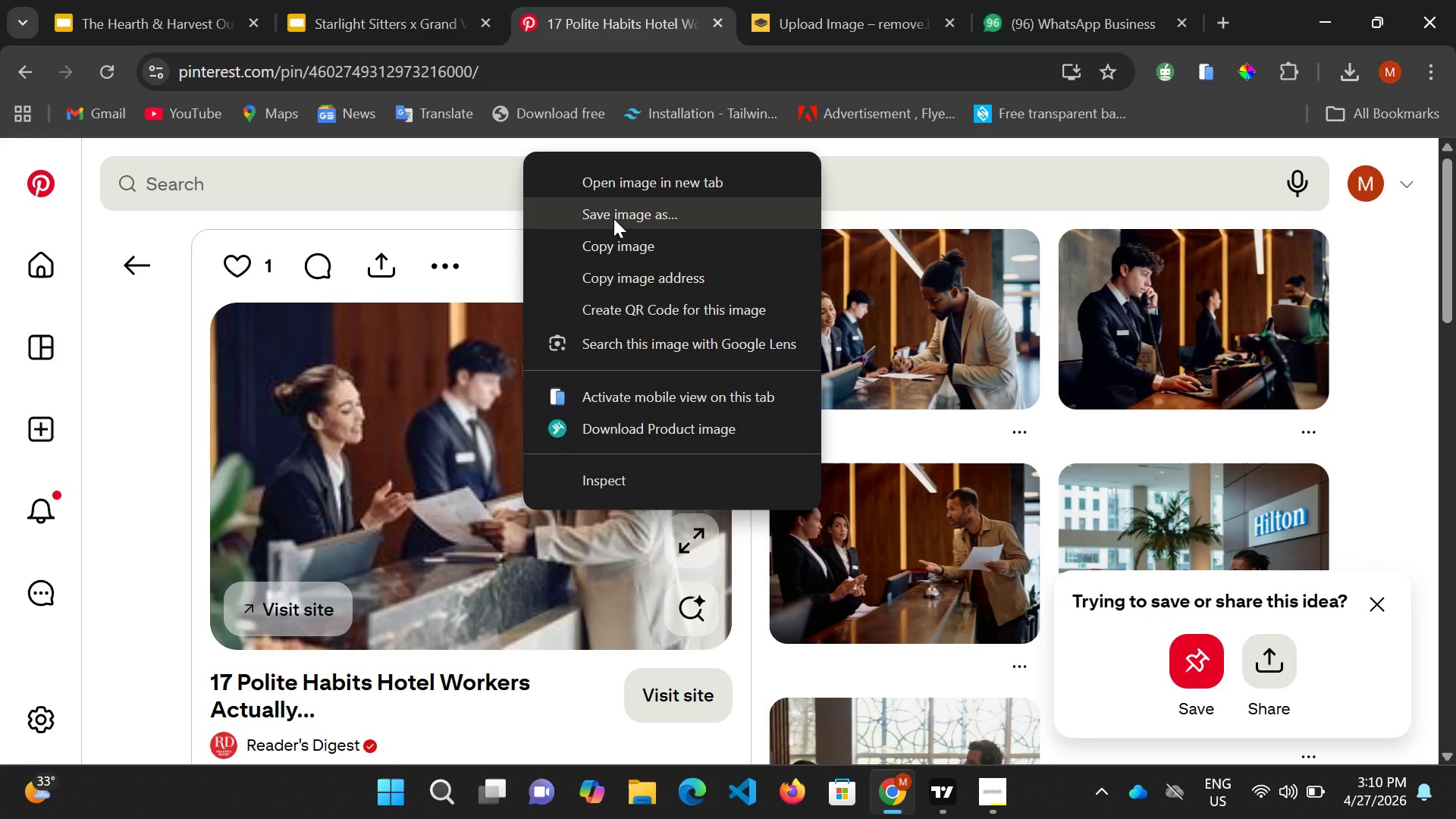 
left_click([613, 218])
 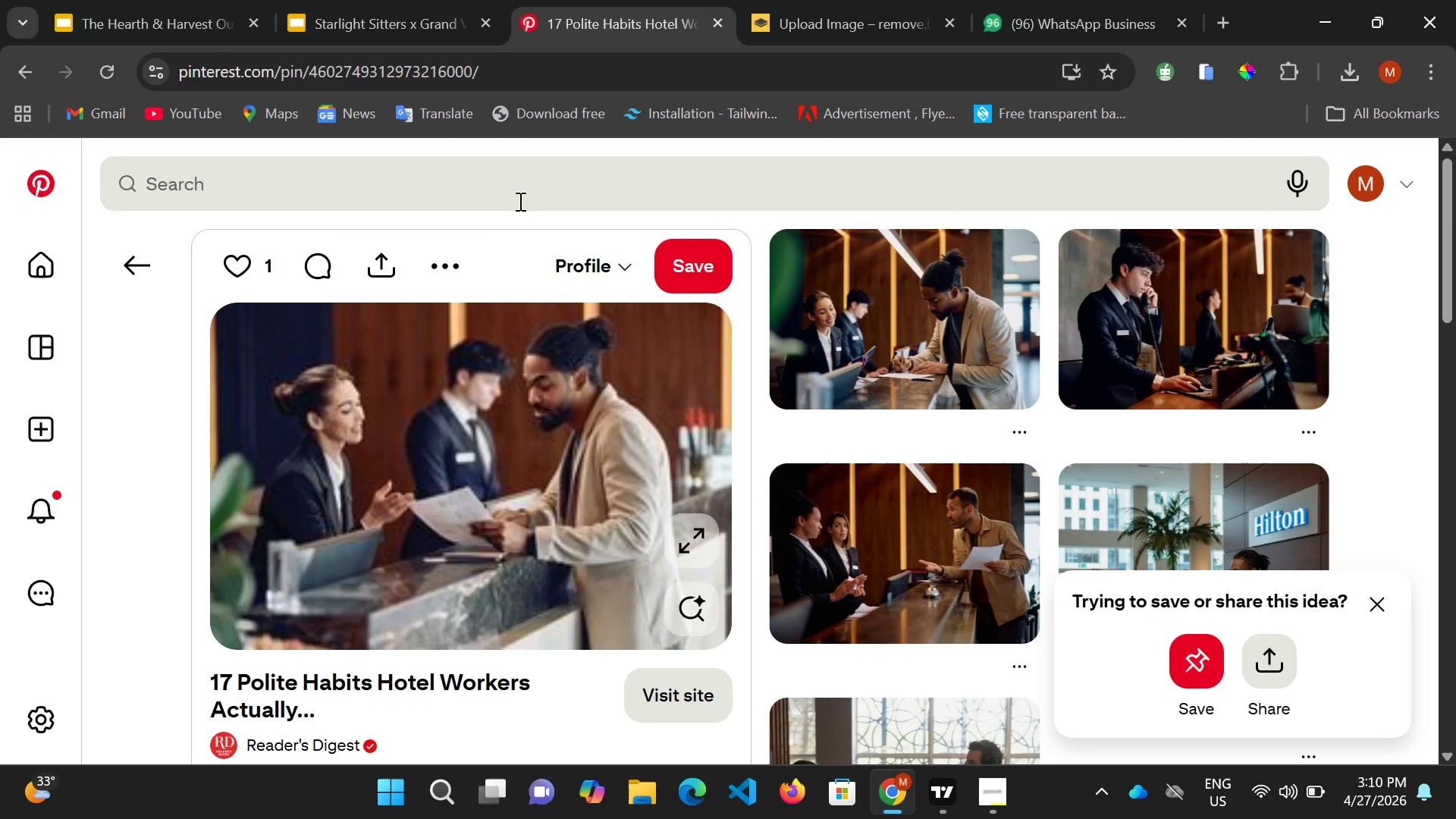 
wait(8.77)
 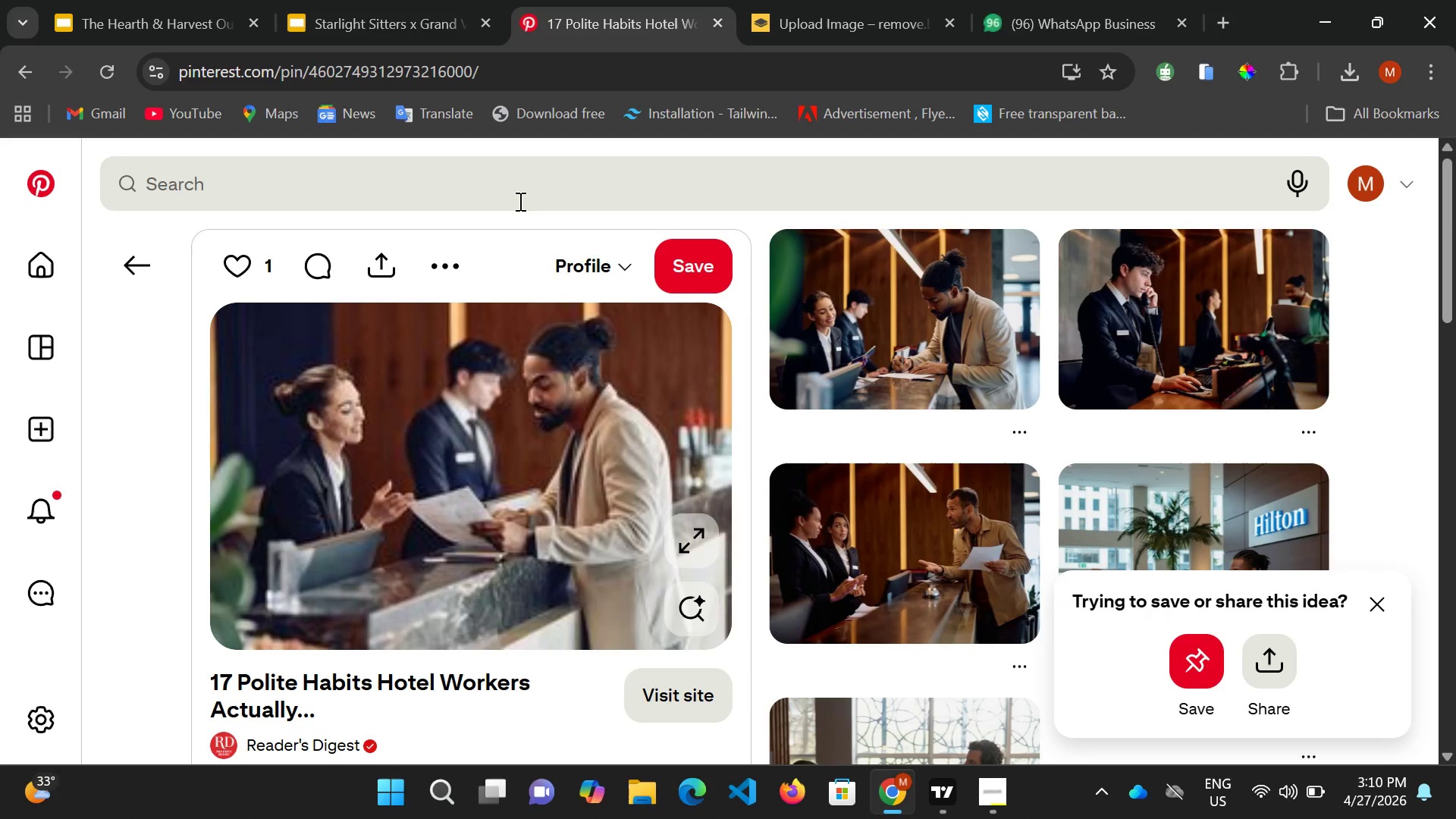 
type(ONE ONONE)
 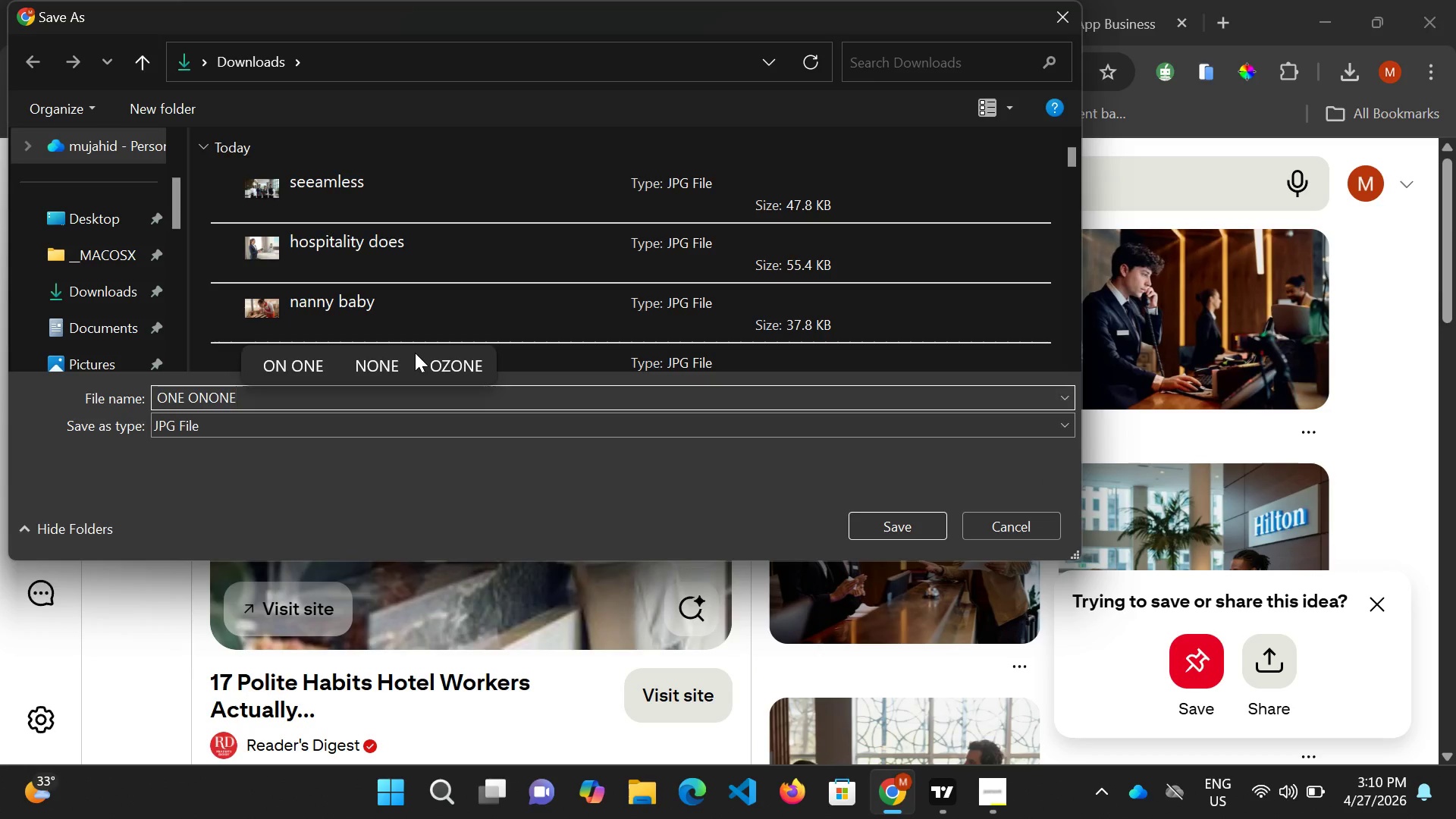 
key(Enter)
 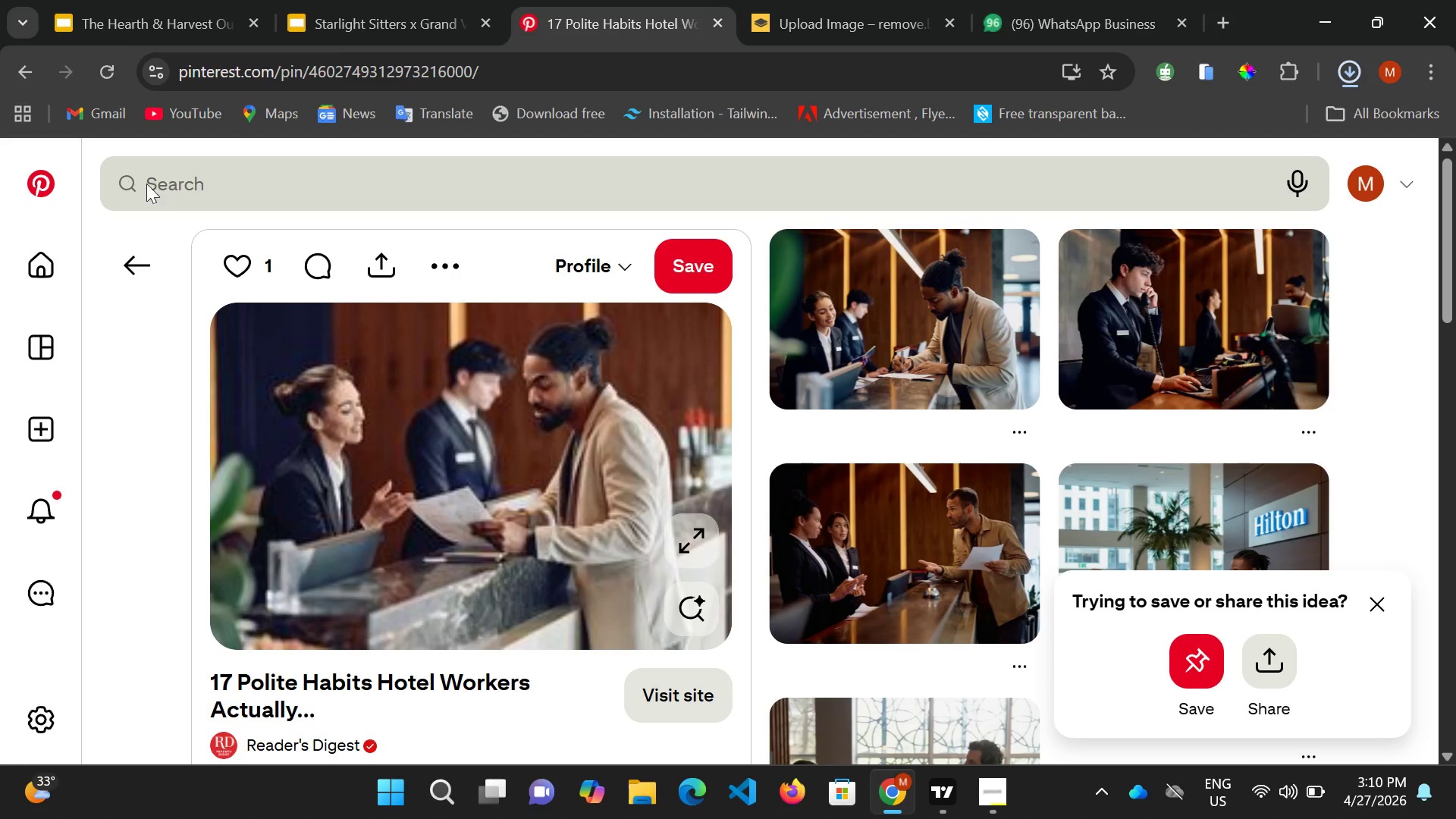 
left_click([165, 167])
 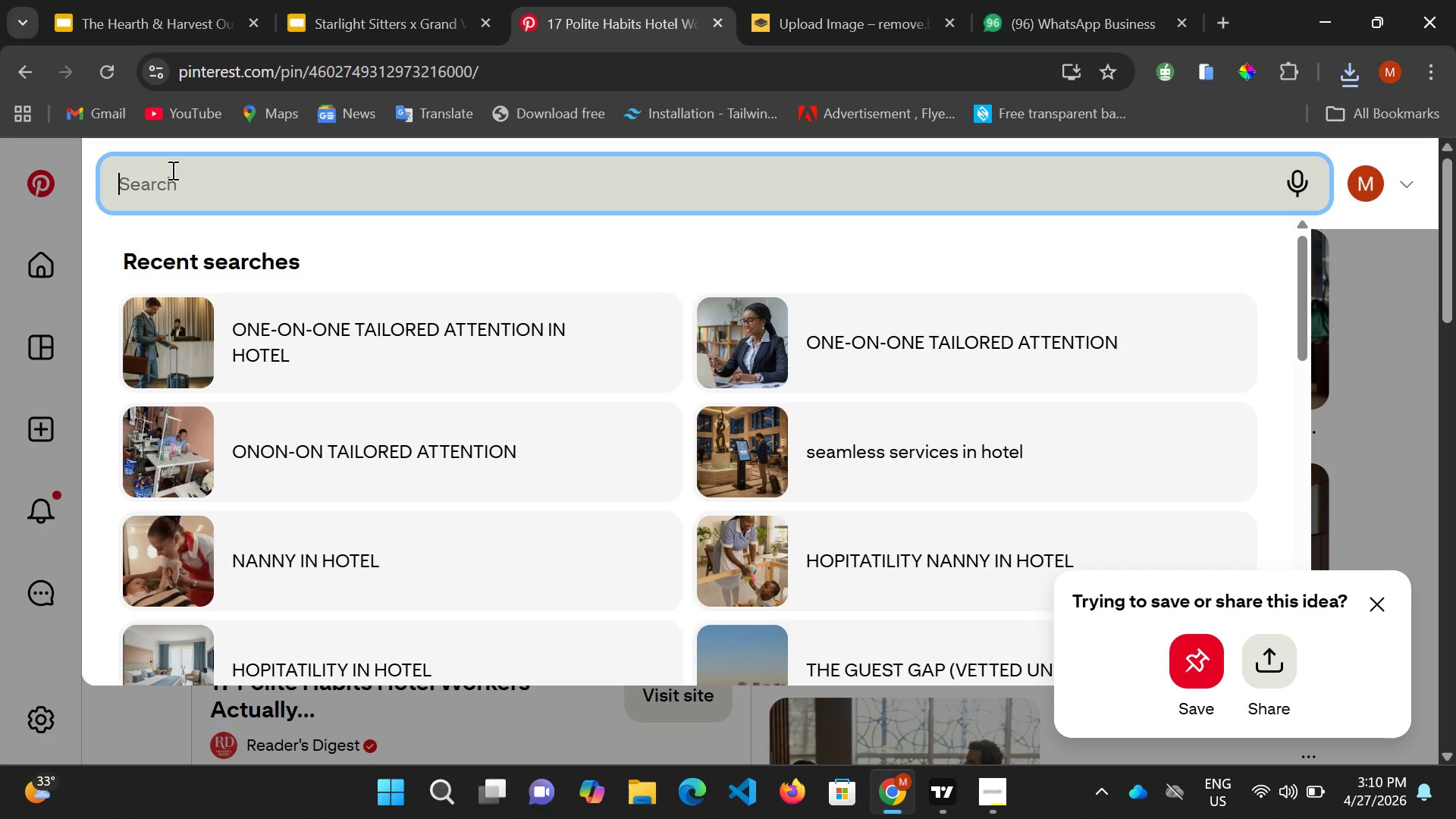 
type(MULTILINGUAL SITTERS IN HOTEL)
 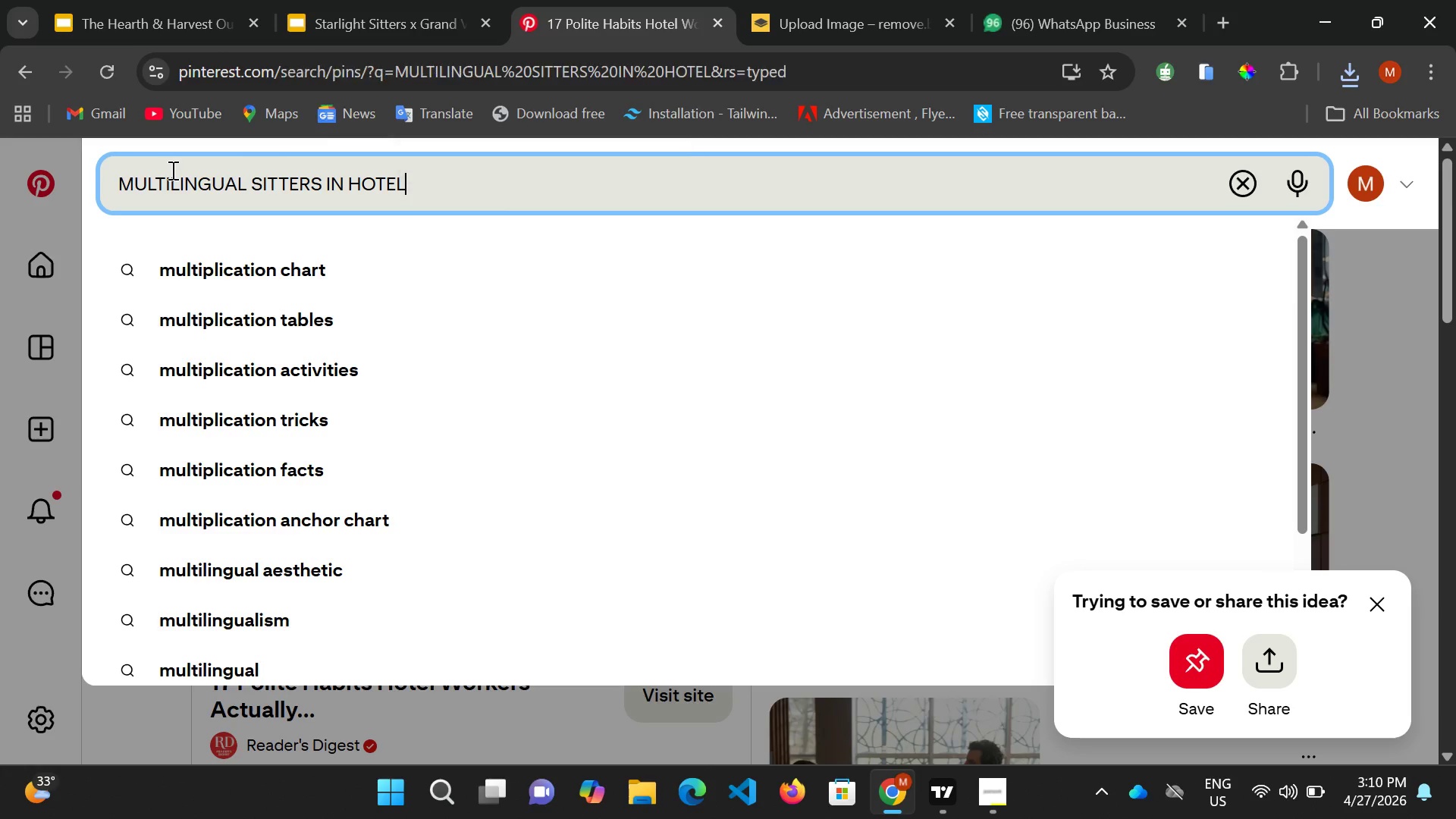 
key(Enter)
 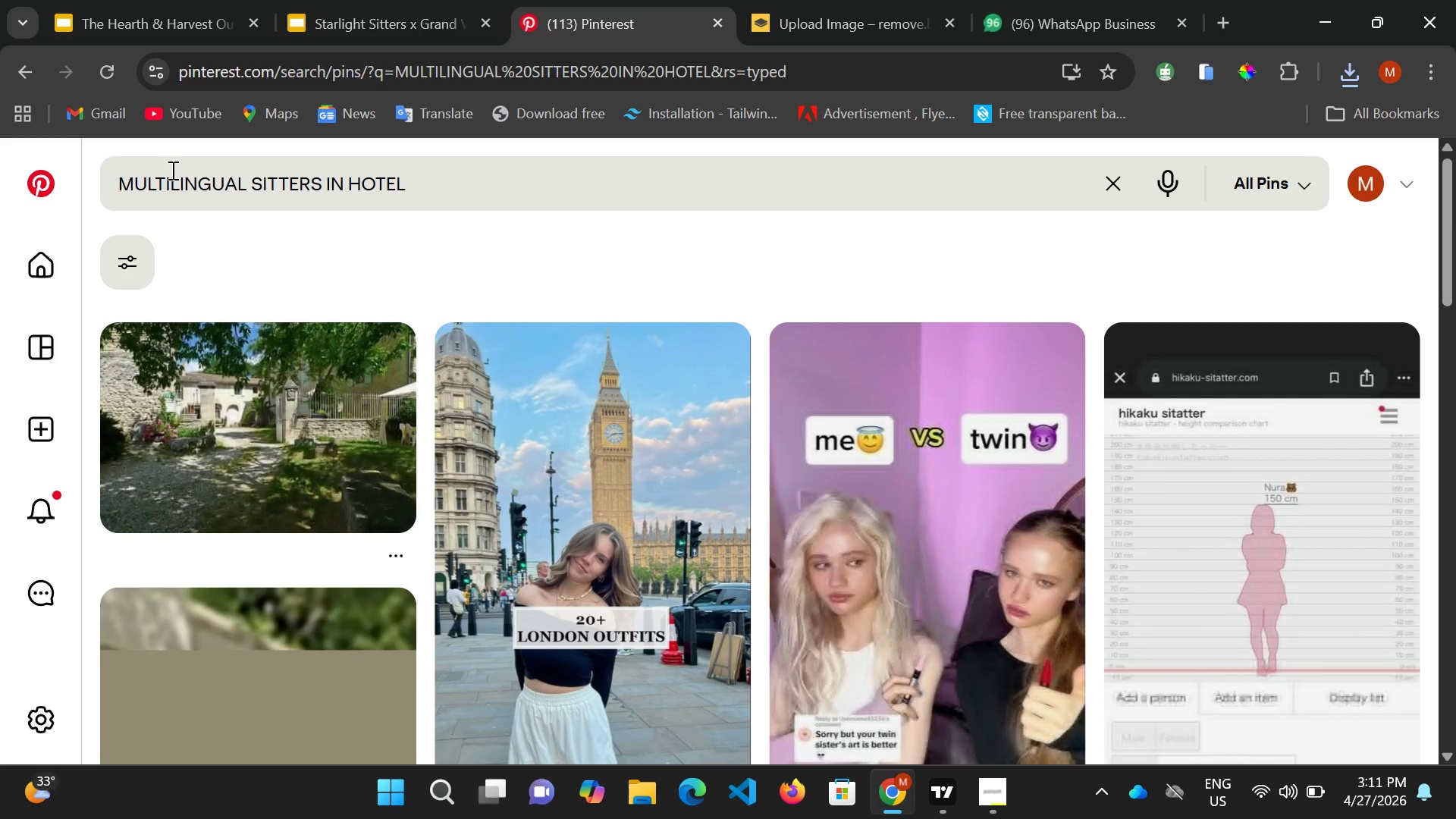 
wait(28.2)
 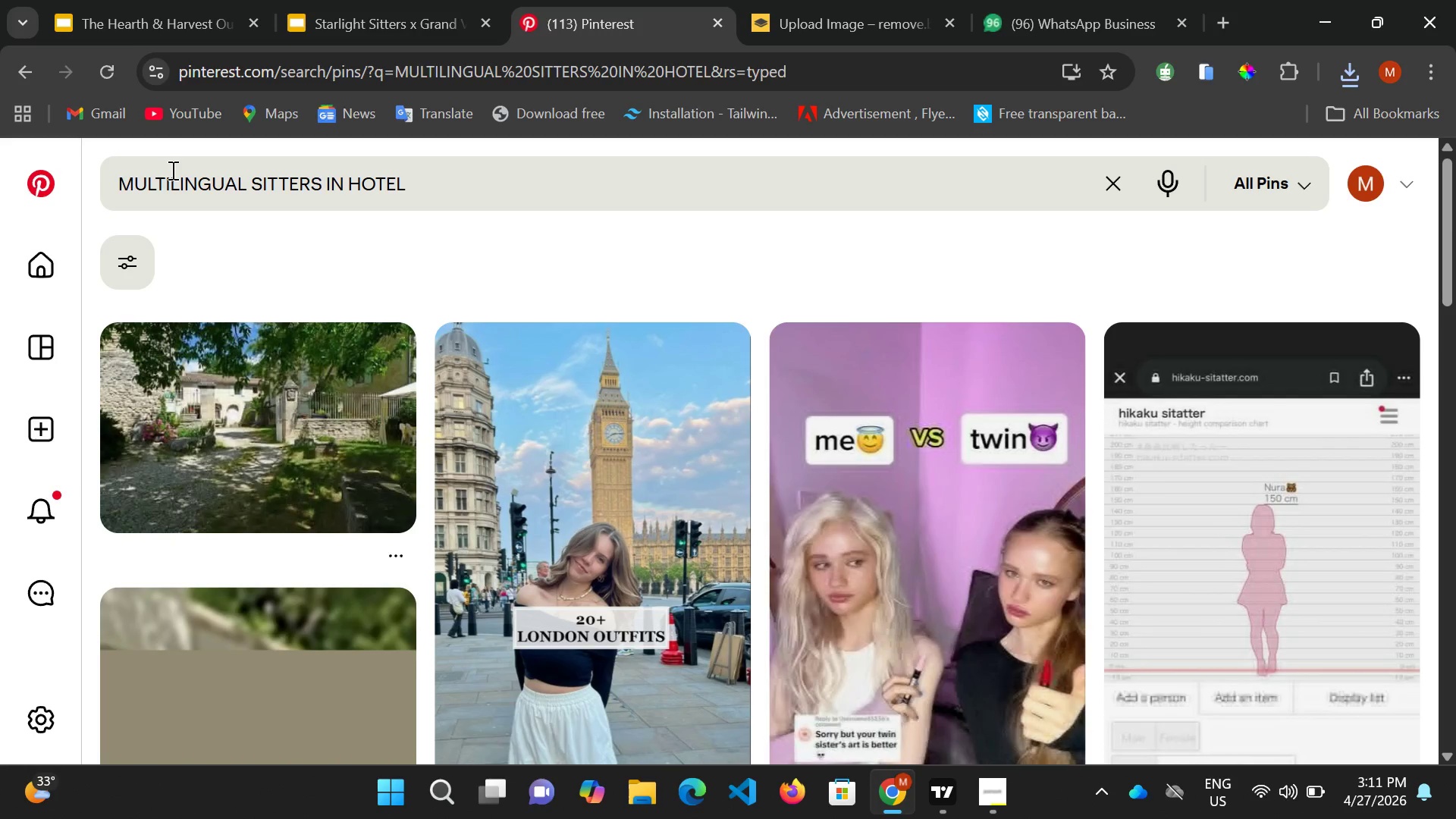 
scroll: coordinate [438, 510], scroll_direction: down, amount: 8.0
 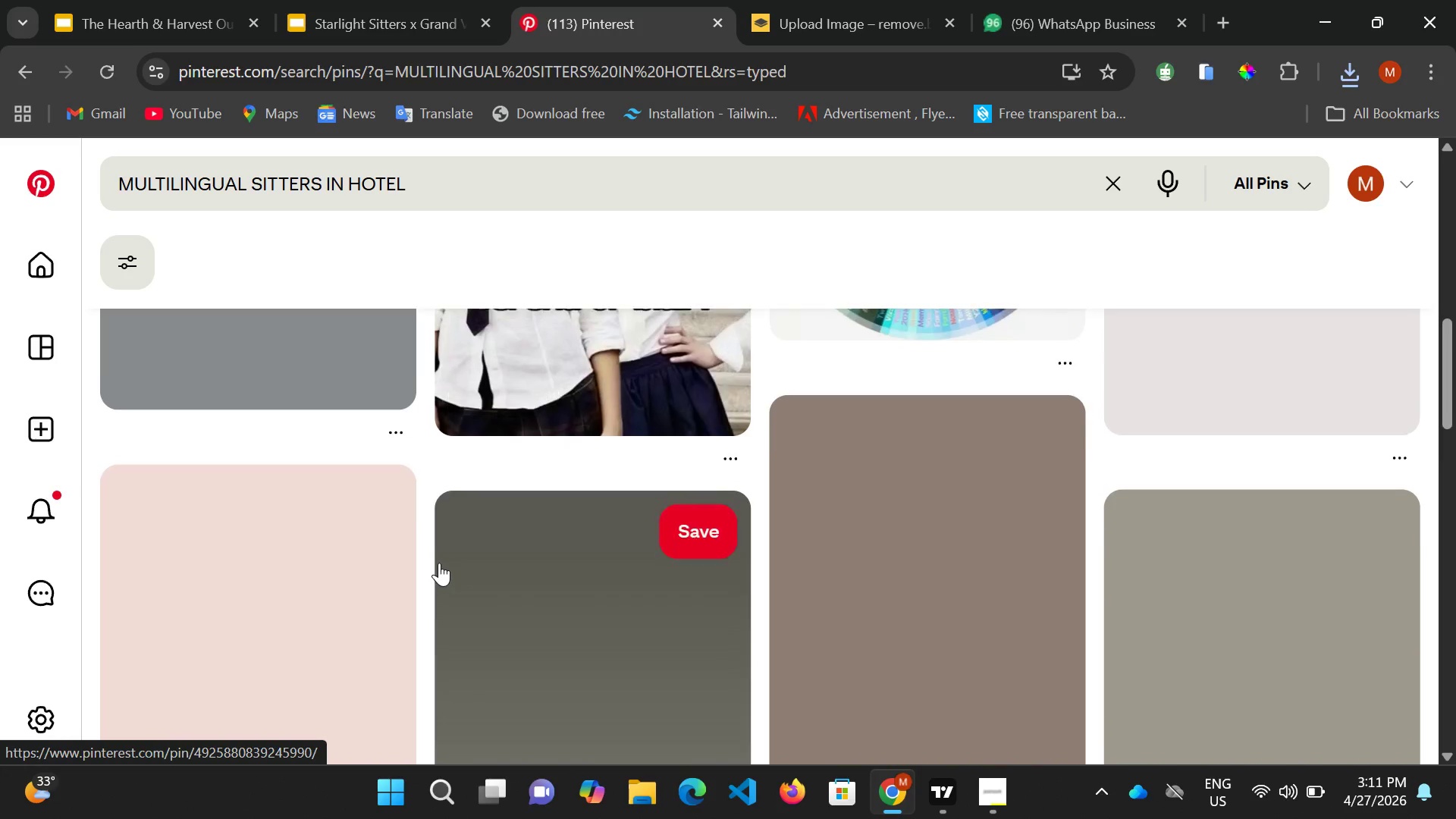 
scroll: coordinate [441, 527], scroll_direction: up, amount: 8.0
 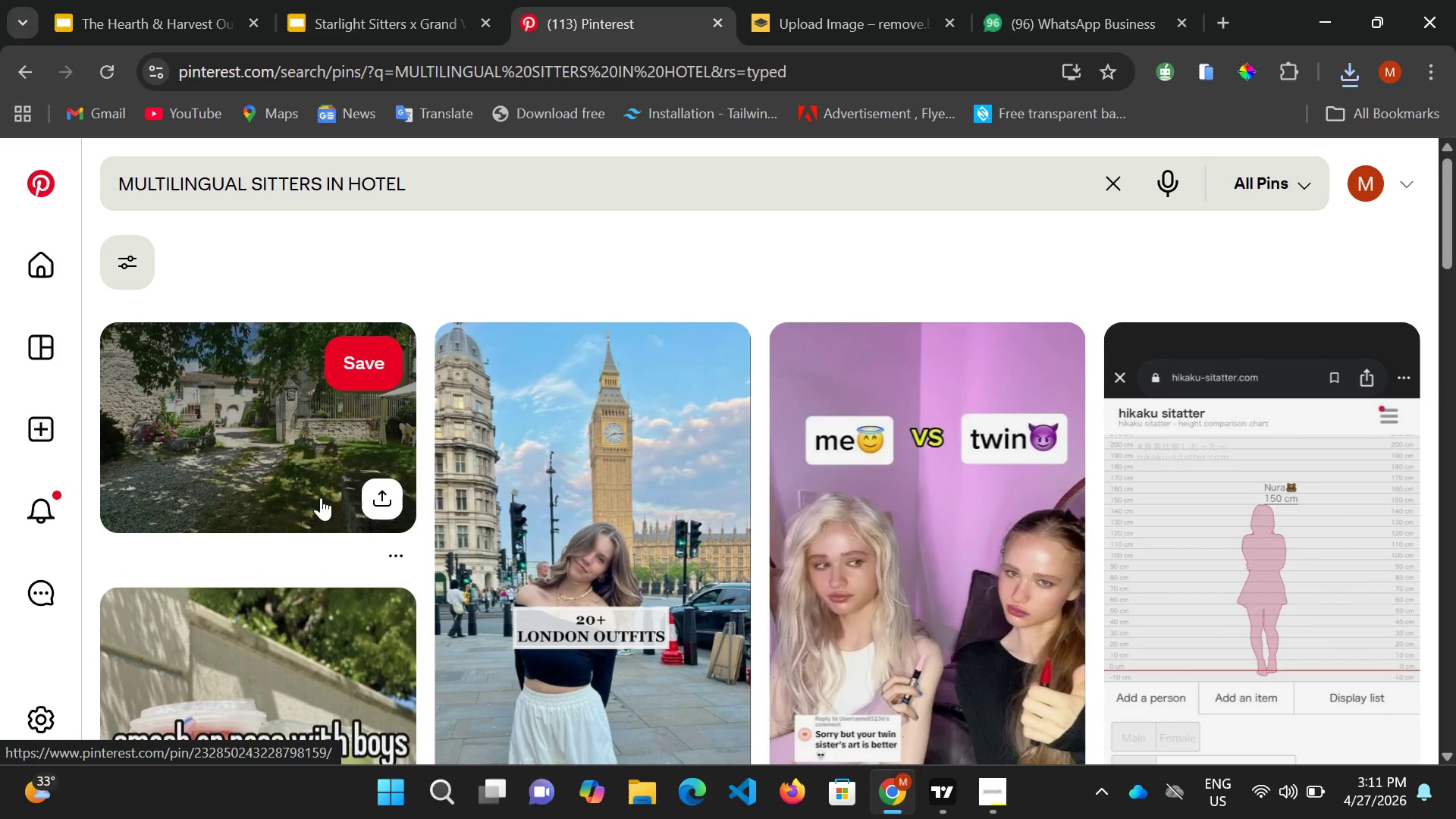 
scroll: coordinate [374, 536], scroll_direction: down, amount: 6.0
 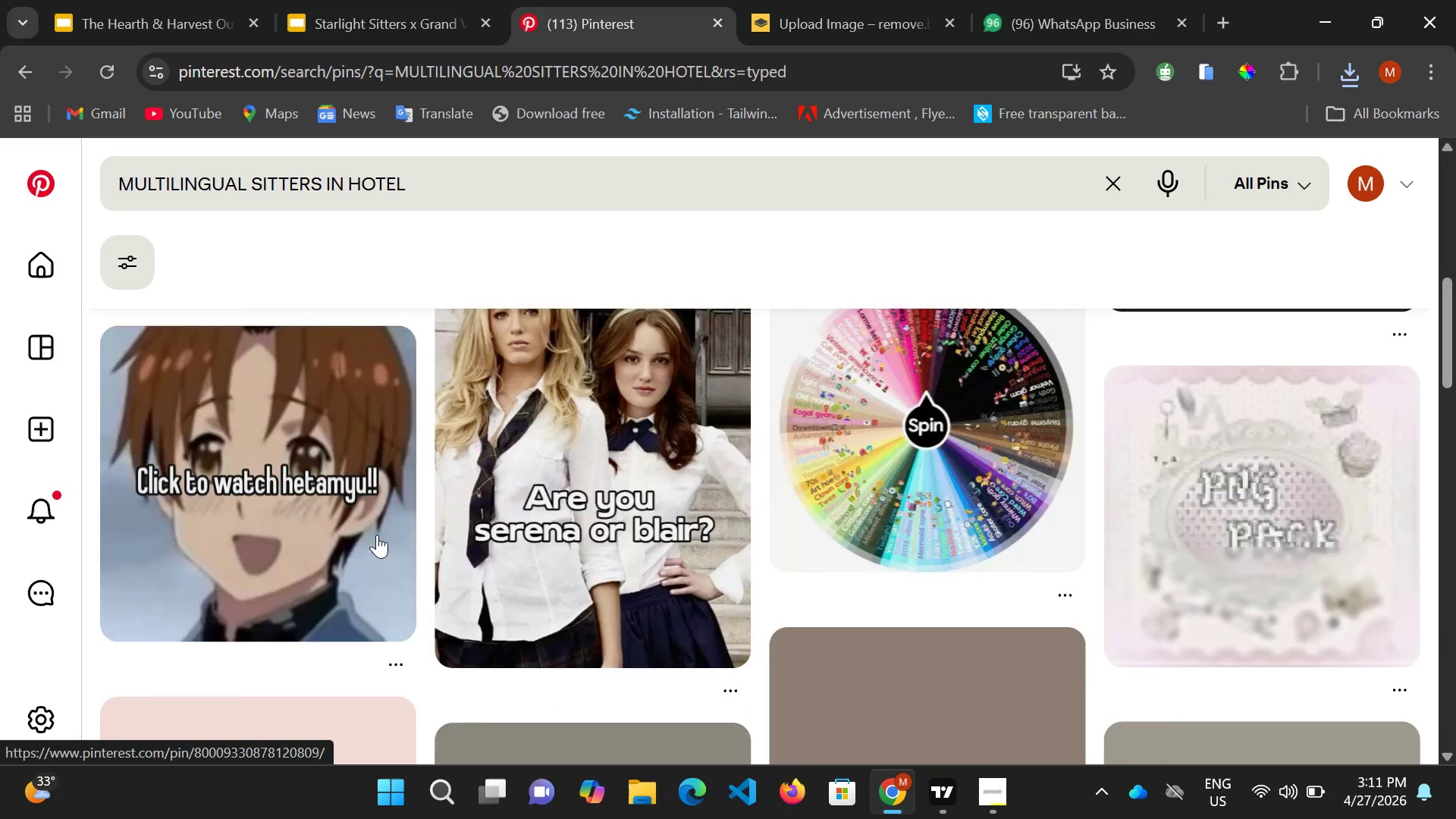 
scroll: coordinate [377, 535], scroll_direction: up, amount: 5.0
 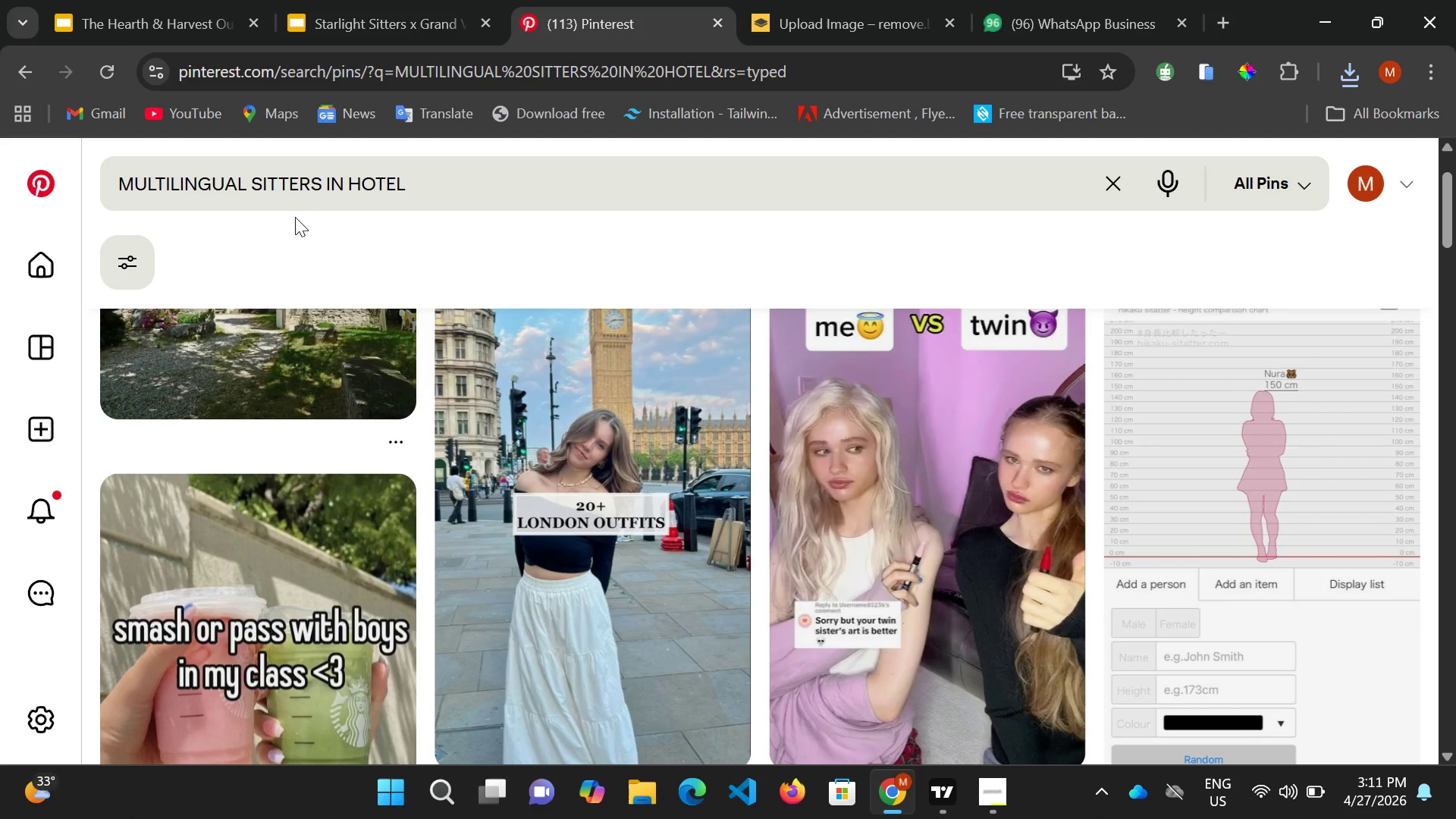 
scroll: coordinate [325, 421], scroll_direction: down, amount: 6.0
 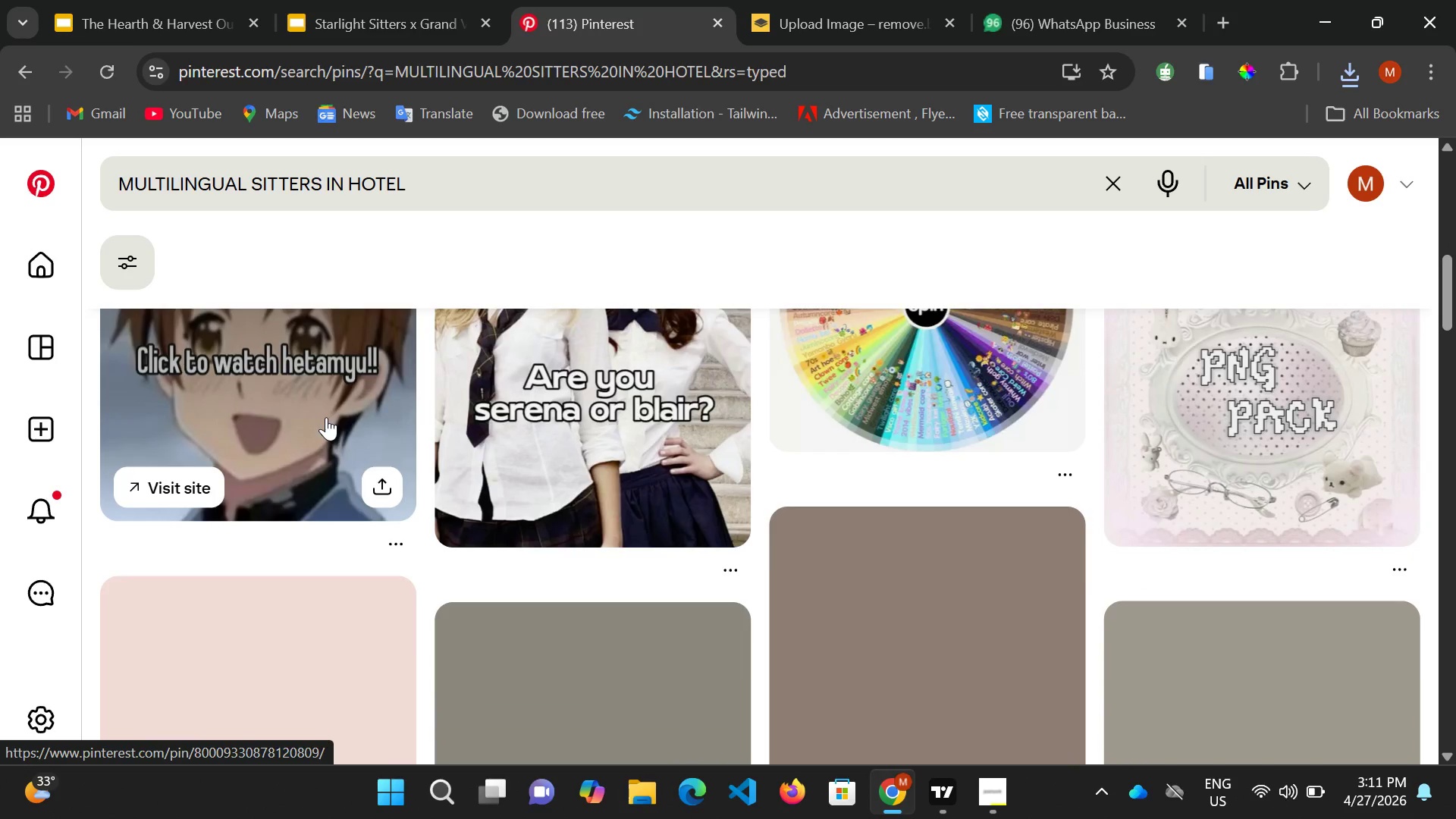 
scroll: coordinate [327, 415], scroll_direction: up, amount: 1.0
 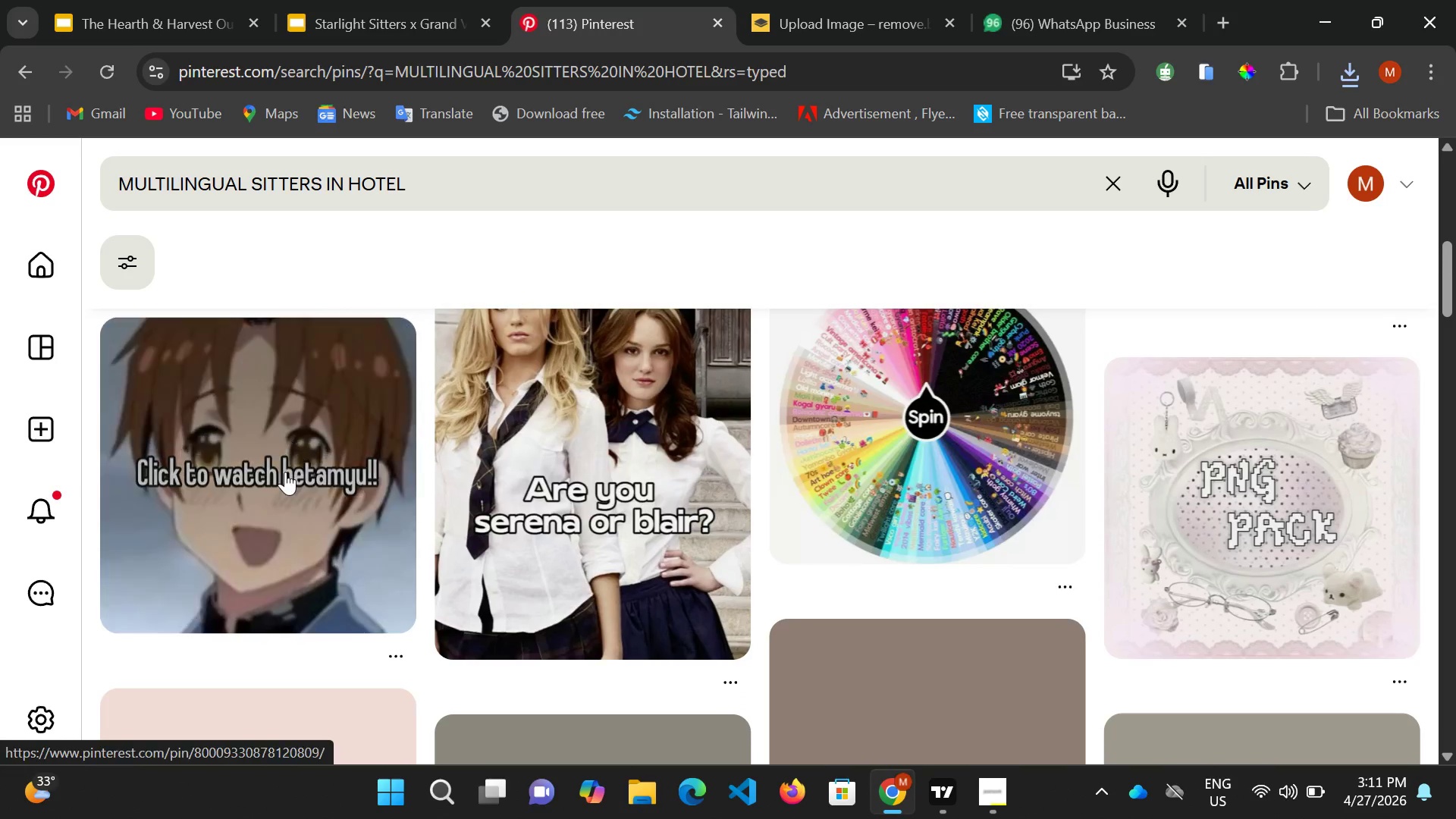 
scroll: coordinate [286, 476], scroll_direction: down, amount: 3.0
 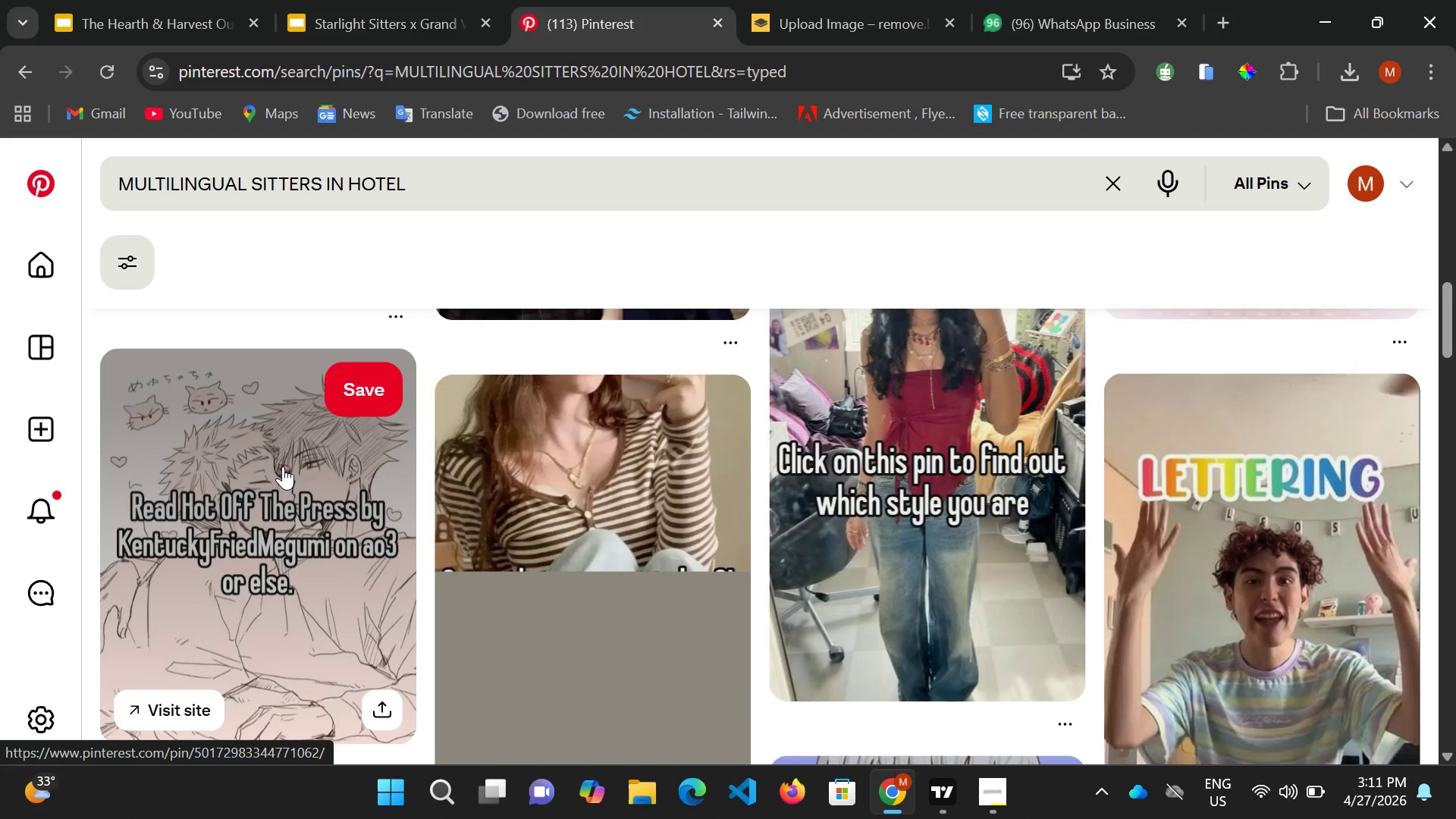 
wait(14.96)
 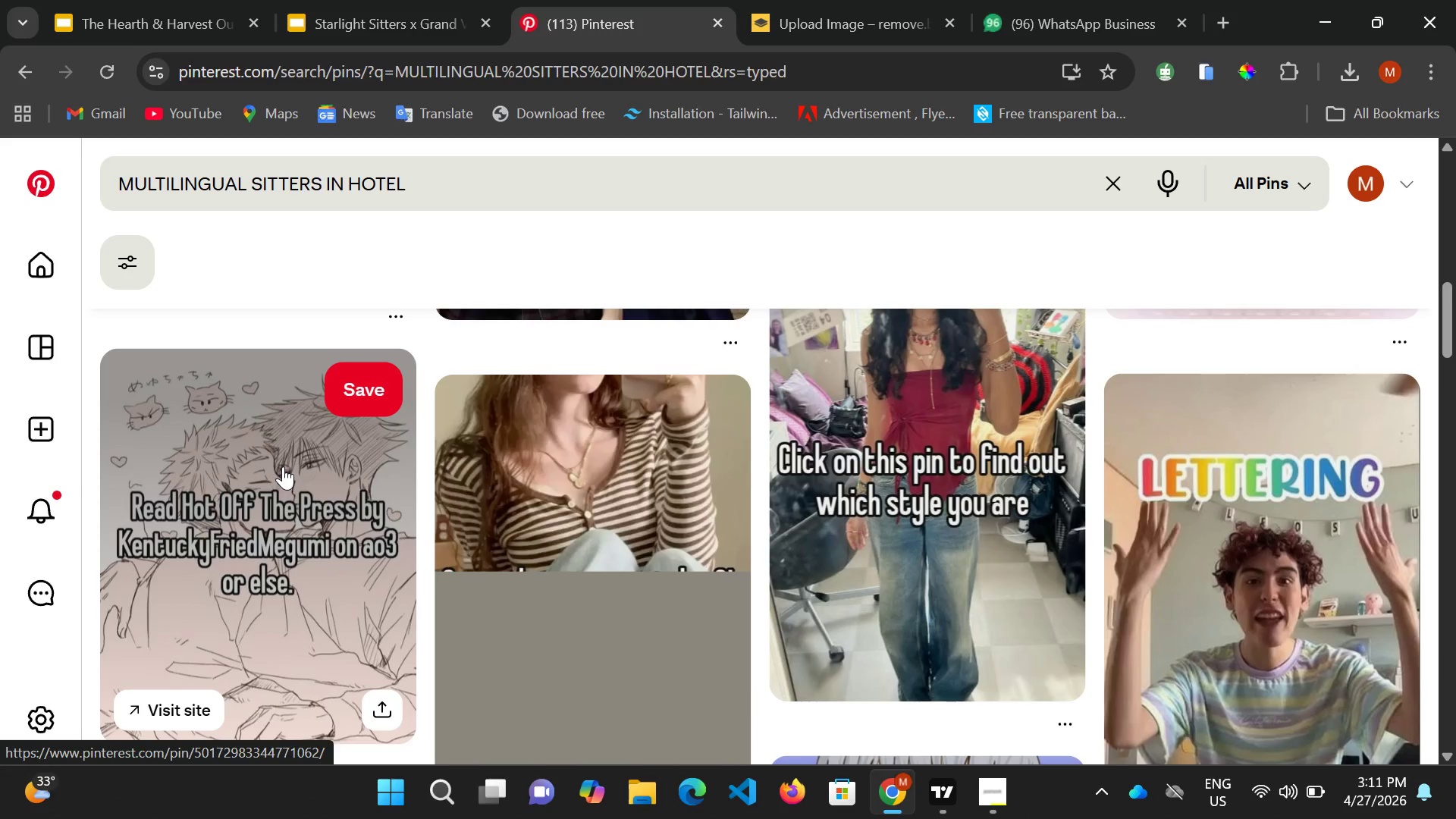 
scroll: coordinate [383, 513], scroll_direction: down, amount: 6.0
 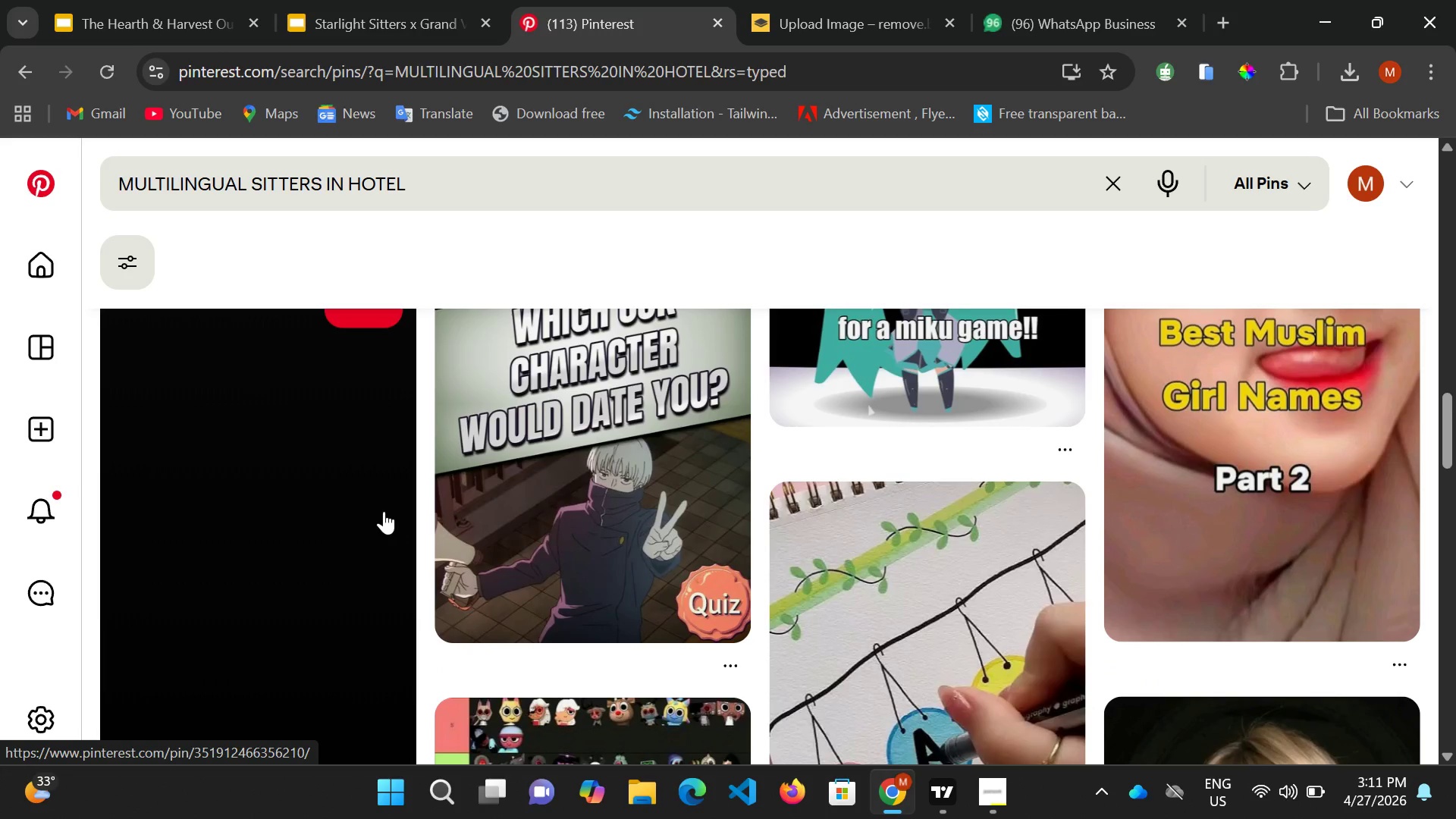 
wait(8.91)
 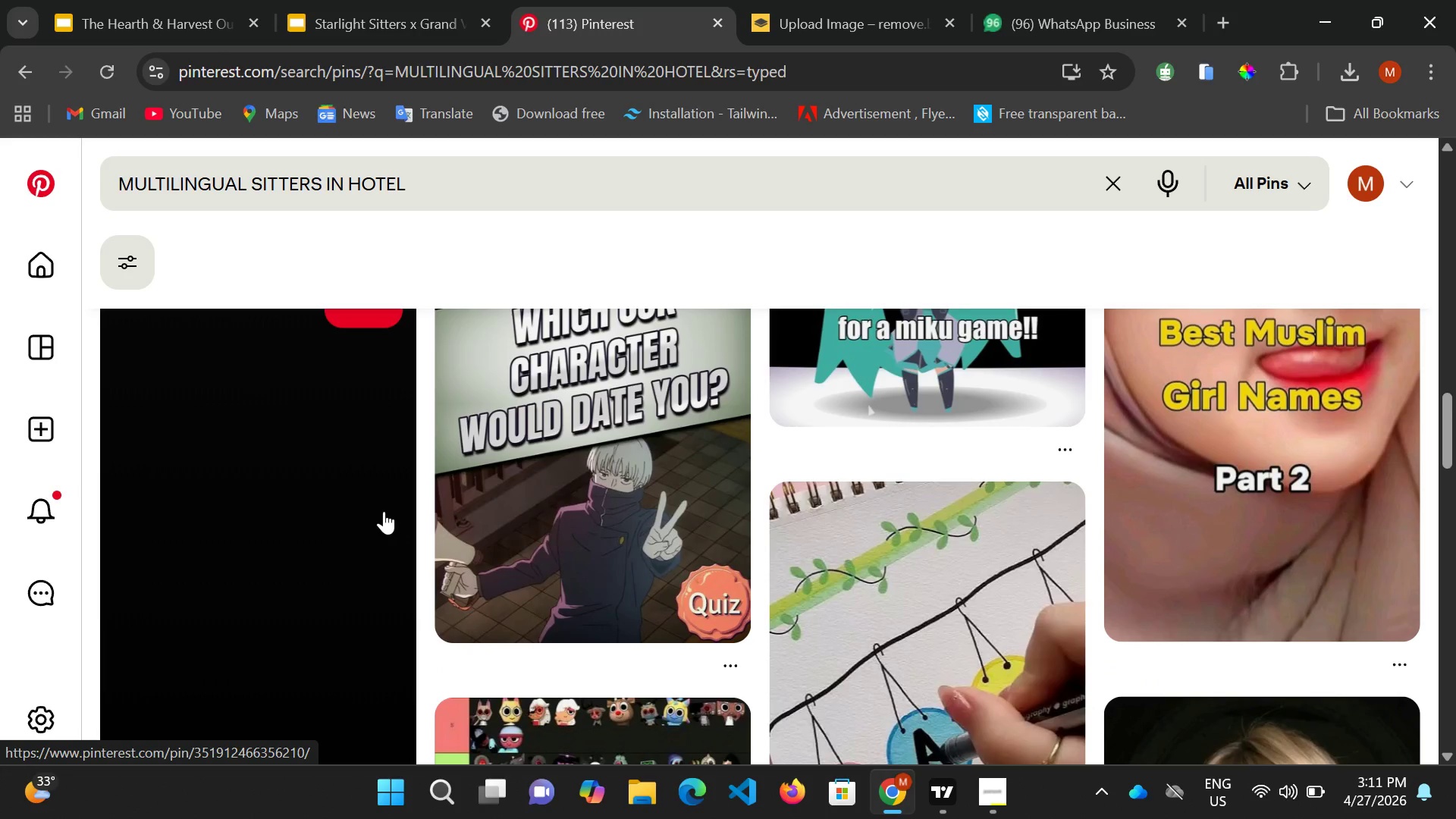 
scroll: coordinate [494, 618], scroll_direction: down, amount: 12.0
 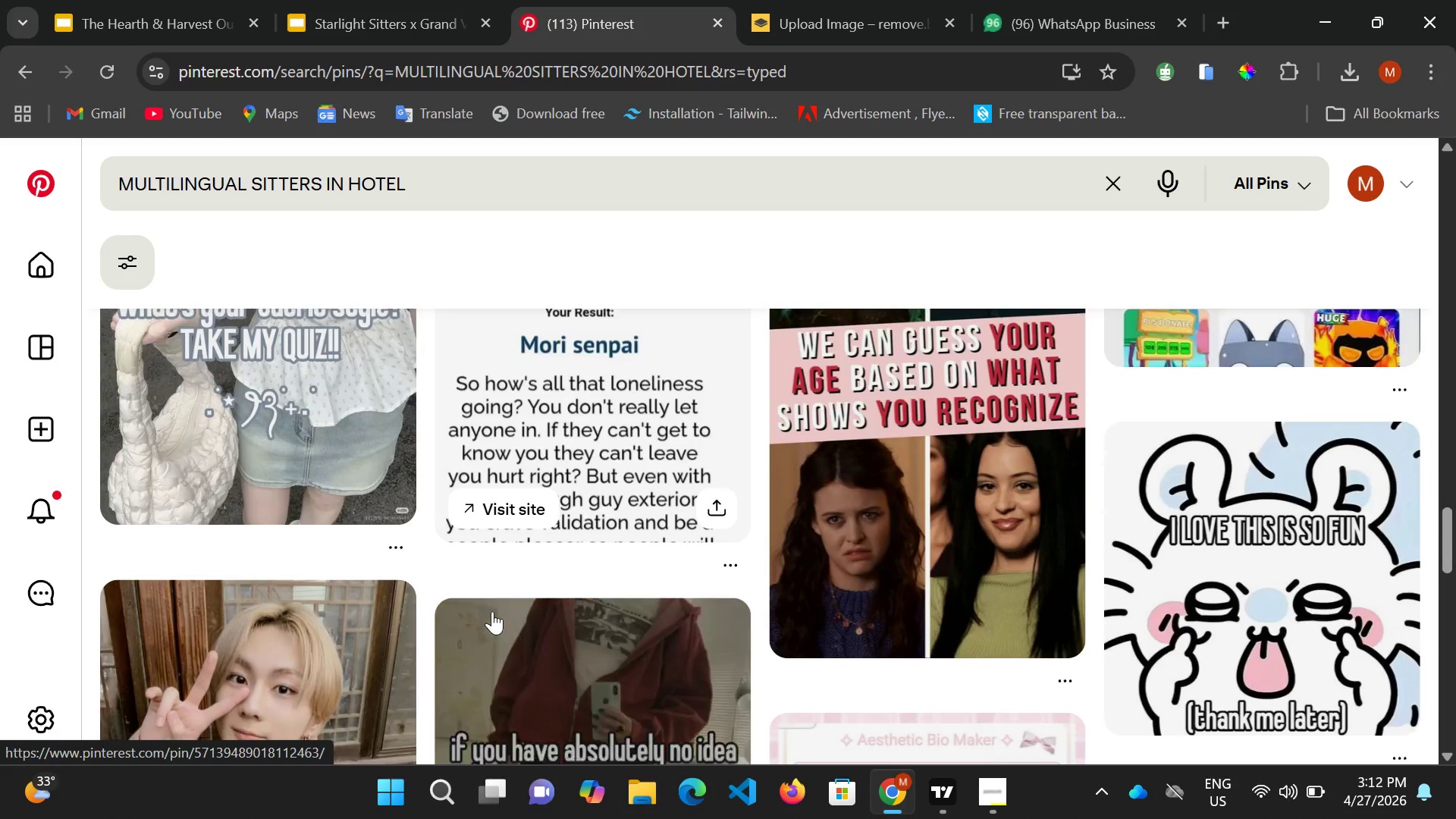 
scroll: coordinate [492, 611], scroll_direction: down, amount: 2.0
 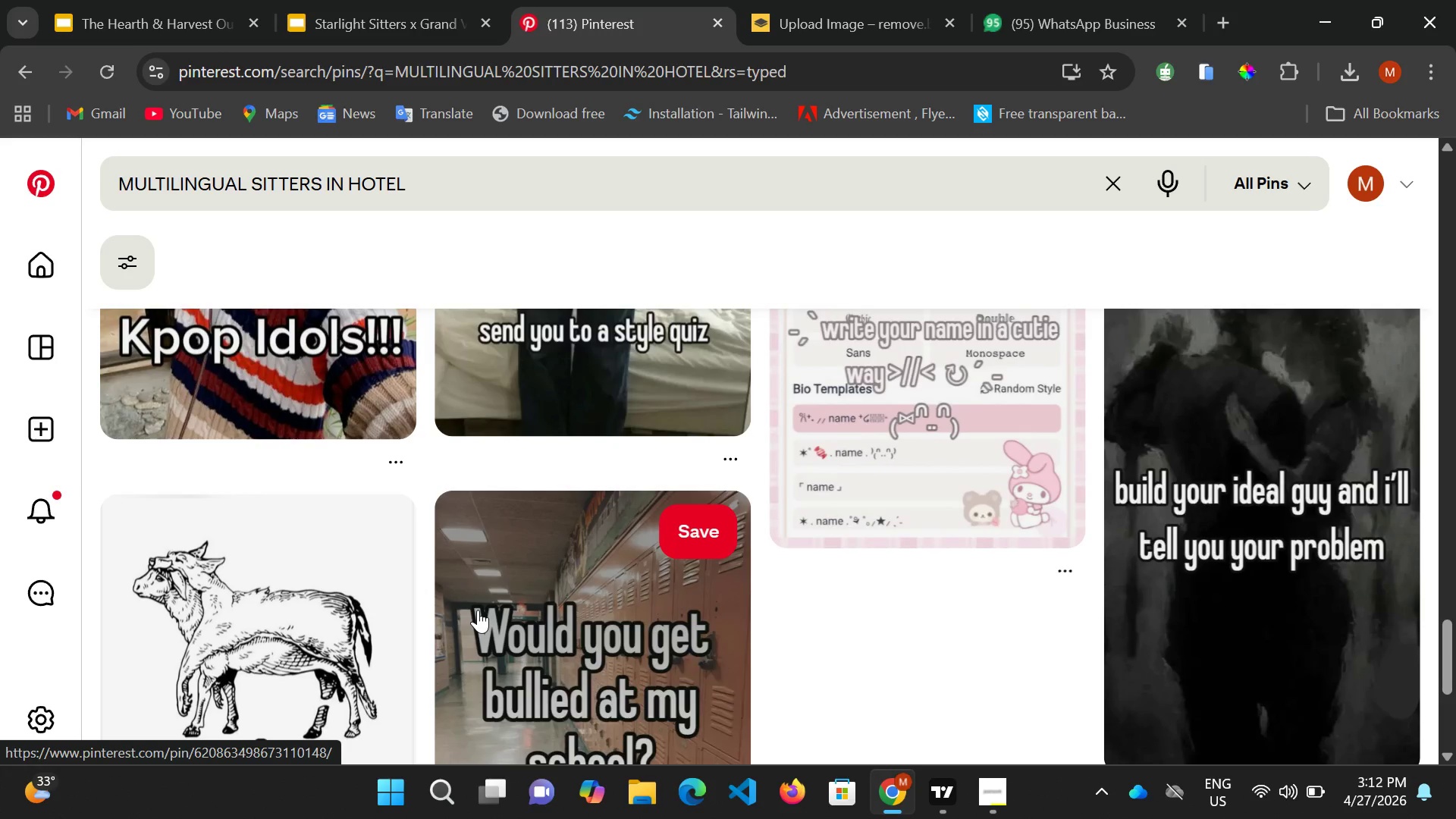 
wait(27.05)
 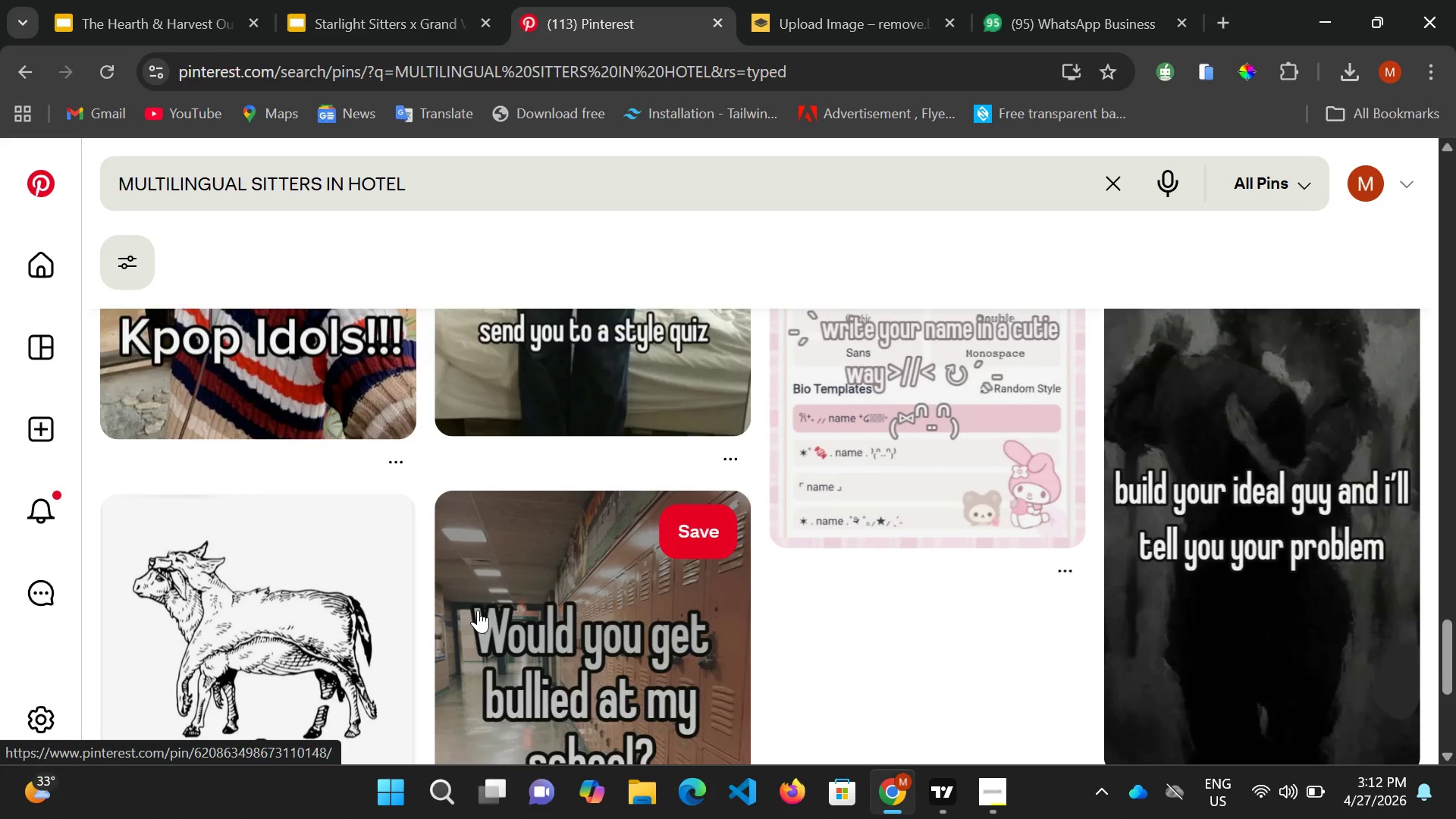 
scroll: coordinate [449, 659], scroll_direction: down, amount: 3.0
 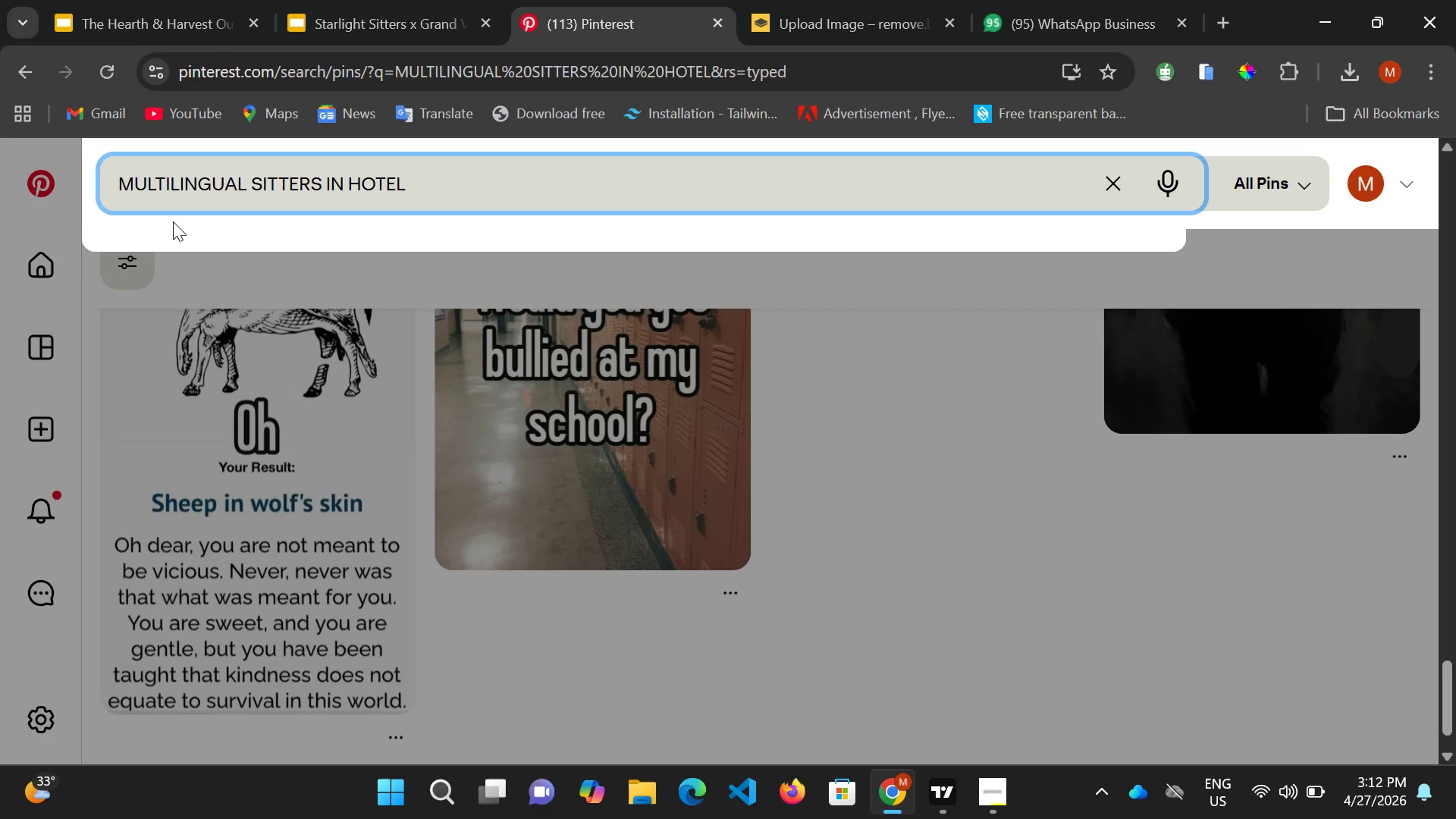 
wait(21.66)
 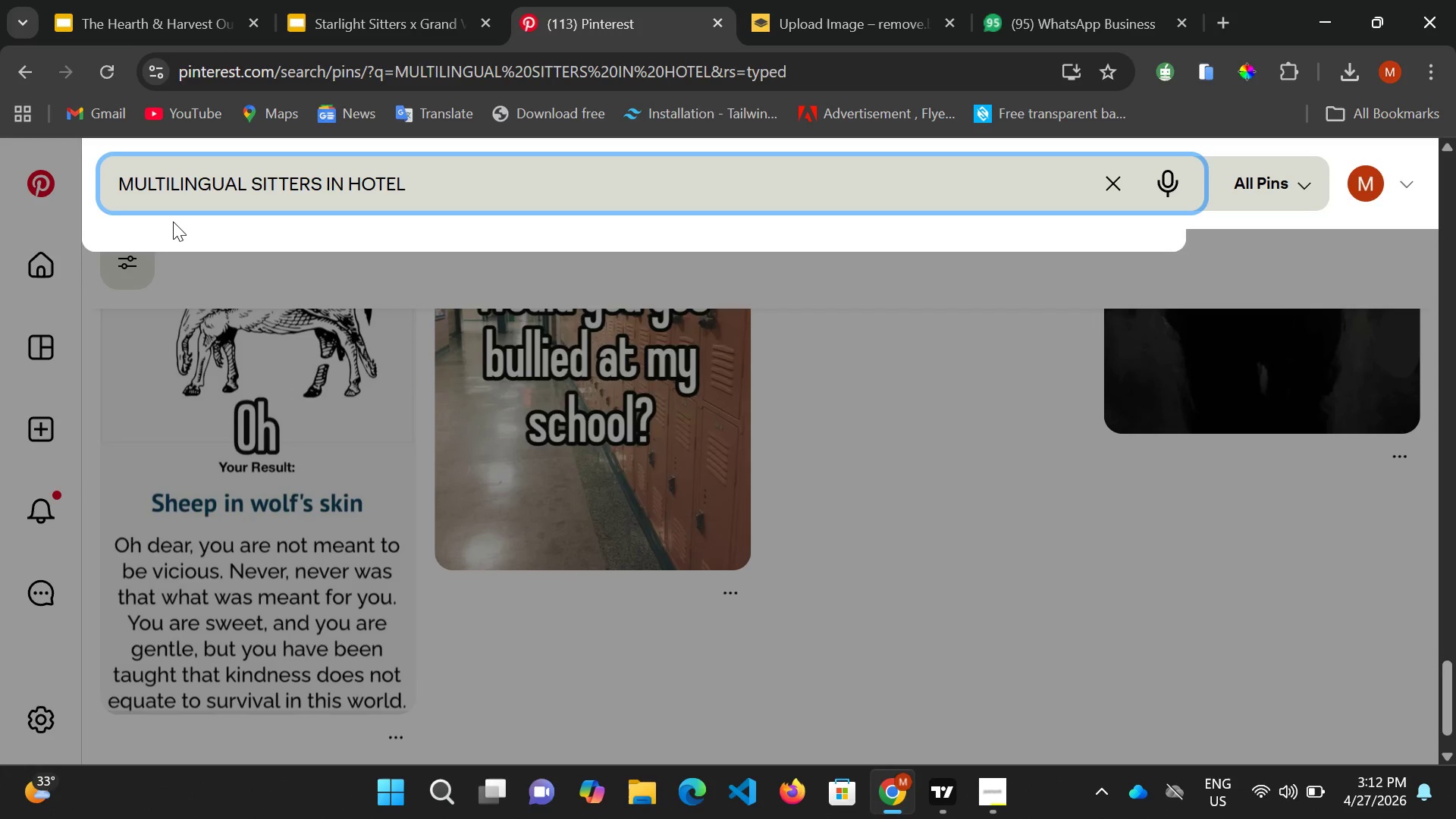 
left_click([997, 788])